 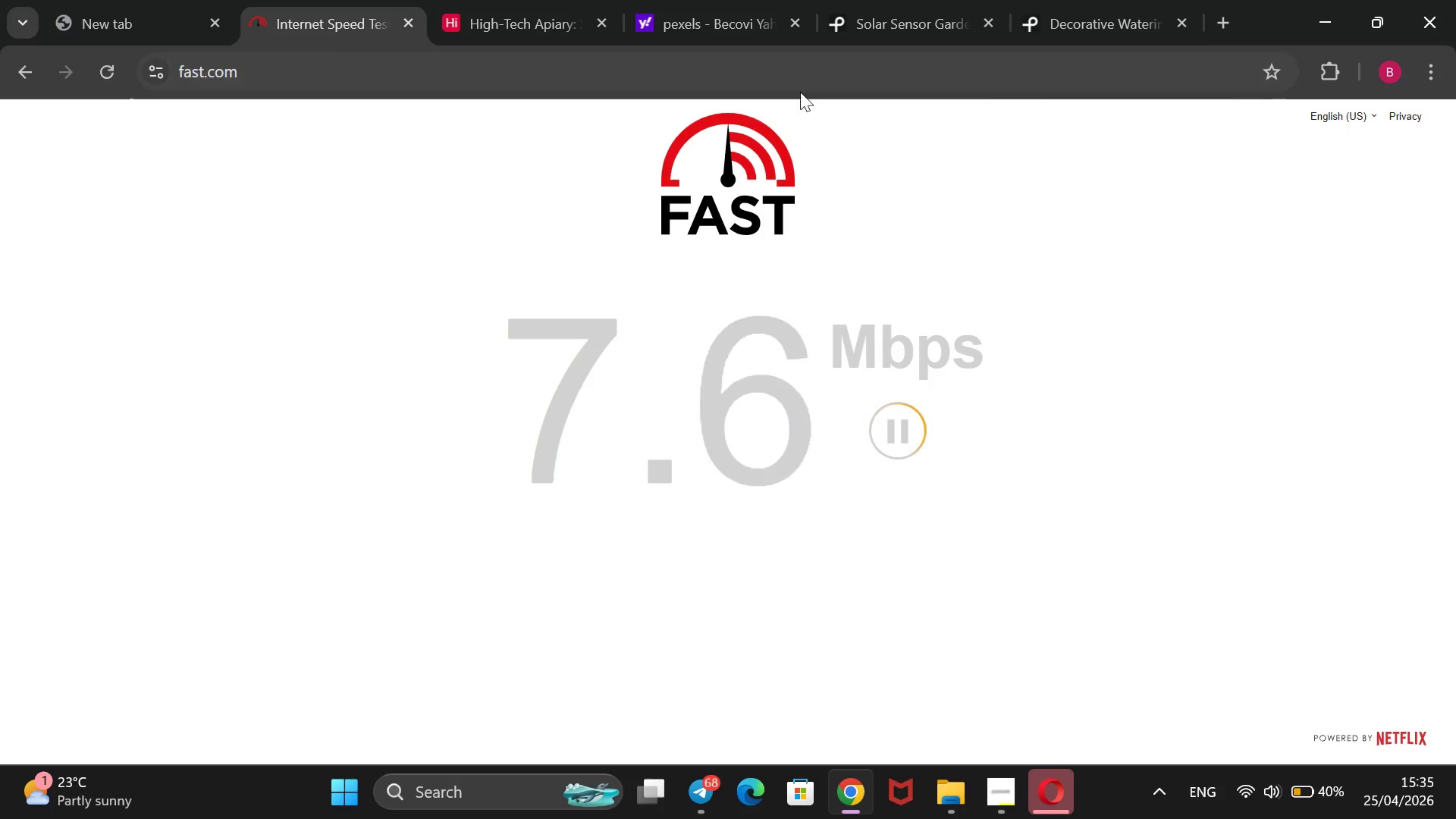 
left_click([513, 20])
 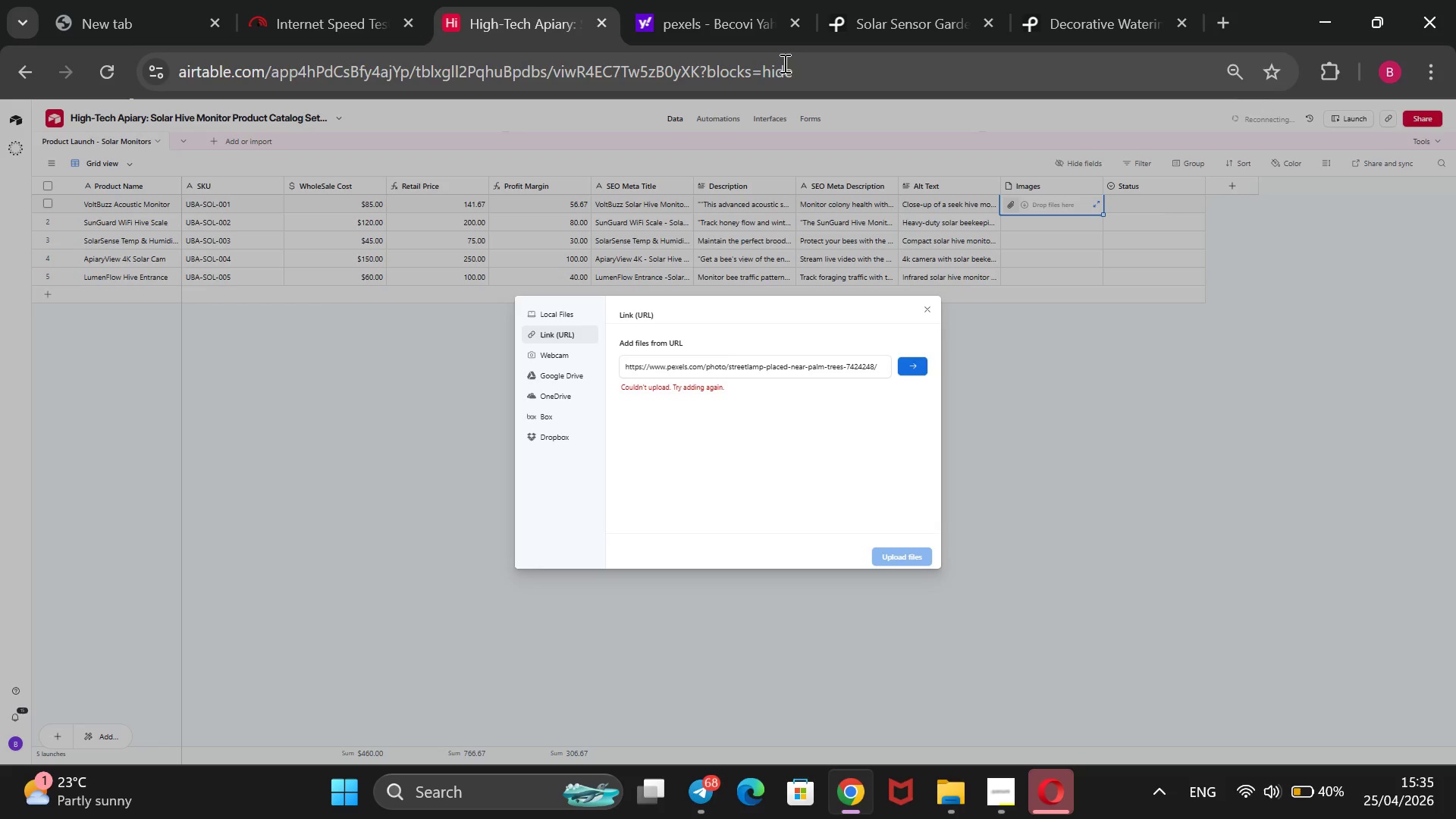 
wait(5.97)
 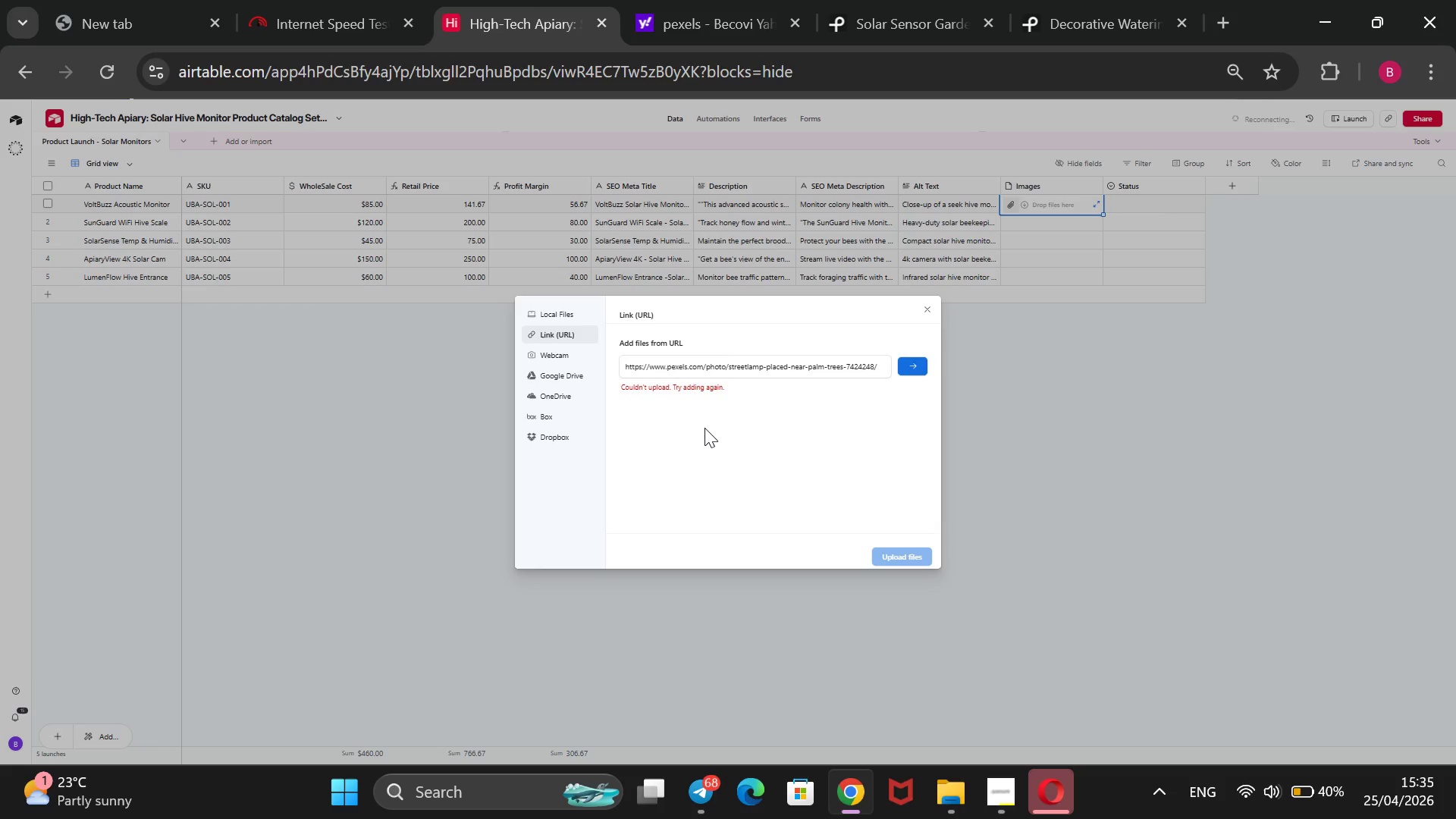 
left_click([799, 22])
 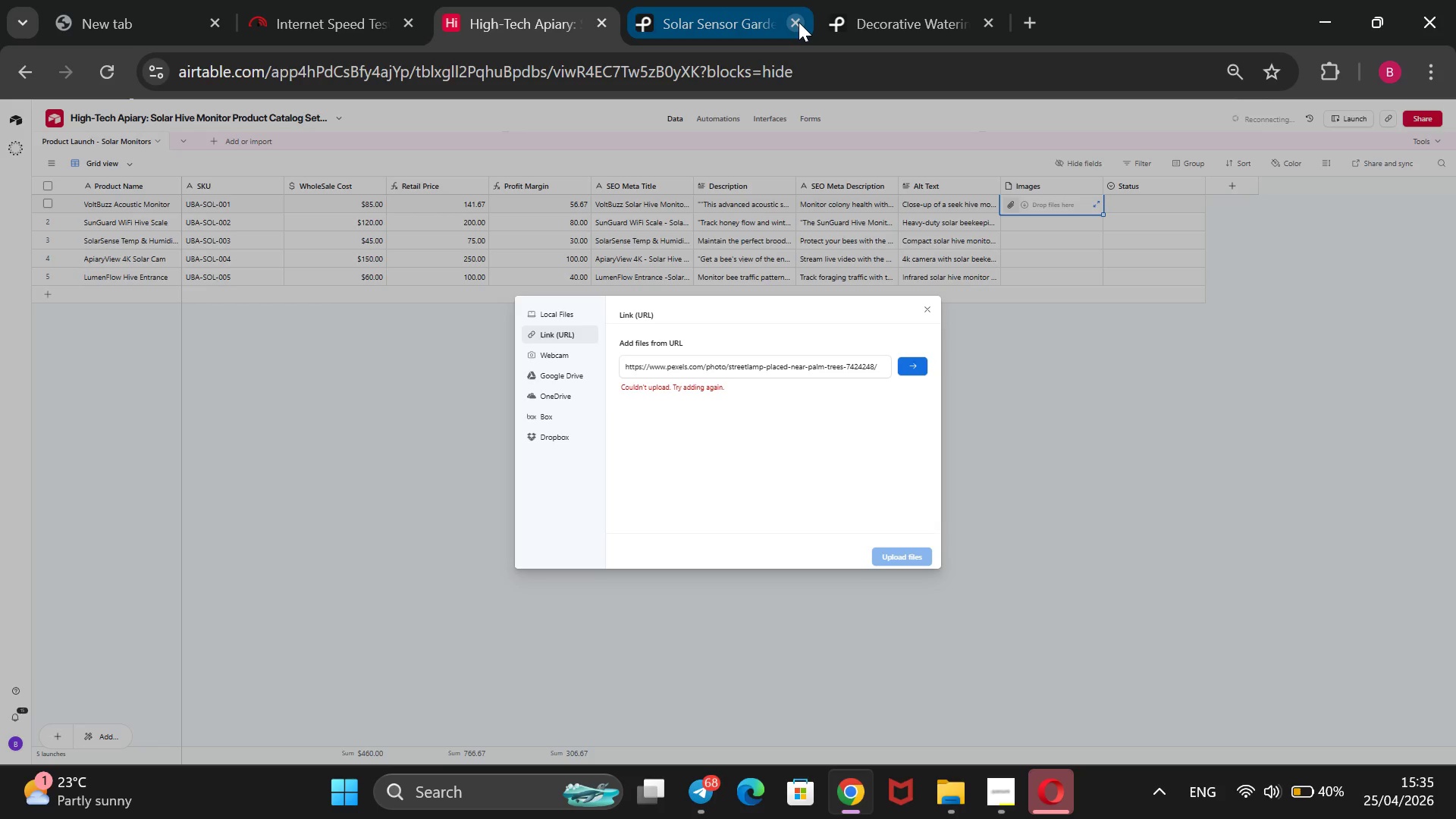 
left_click([799, 22])
 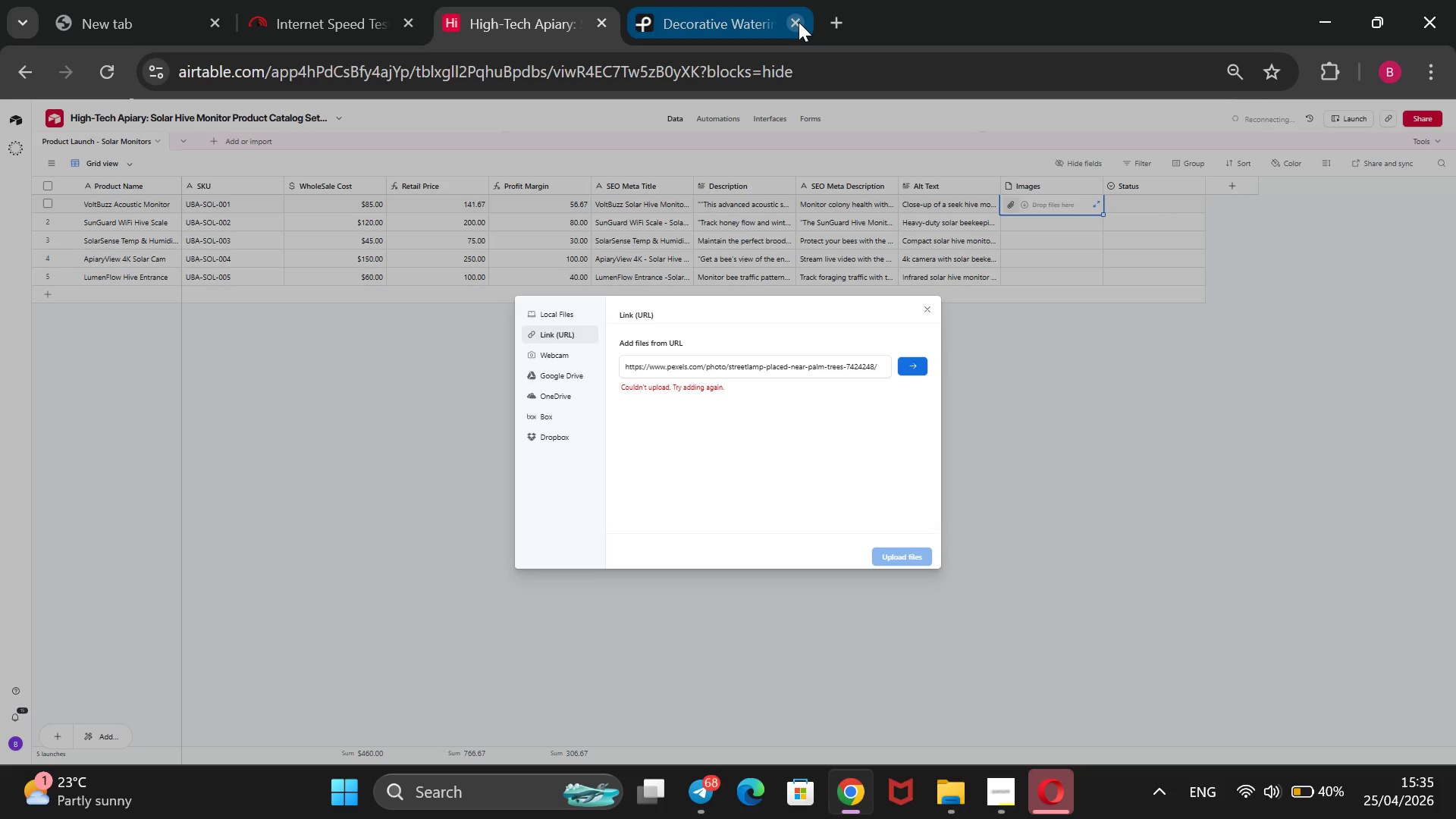 
left_click([799, 22])
 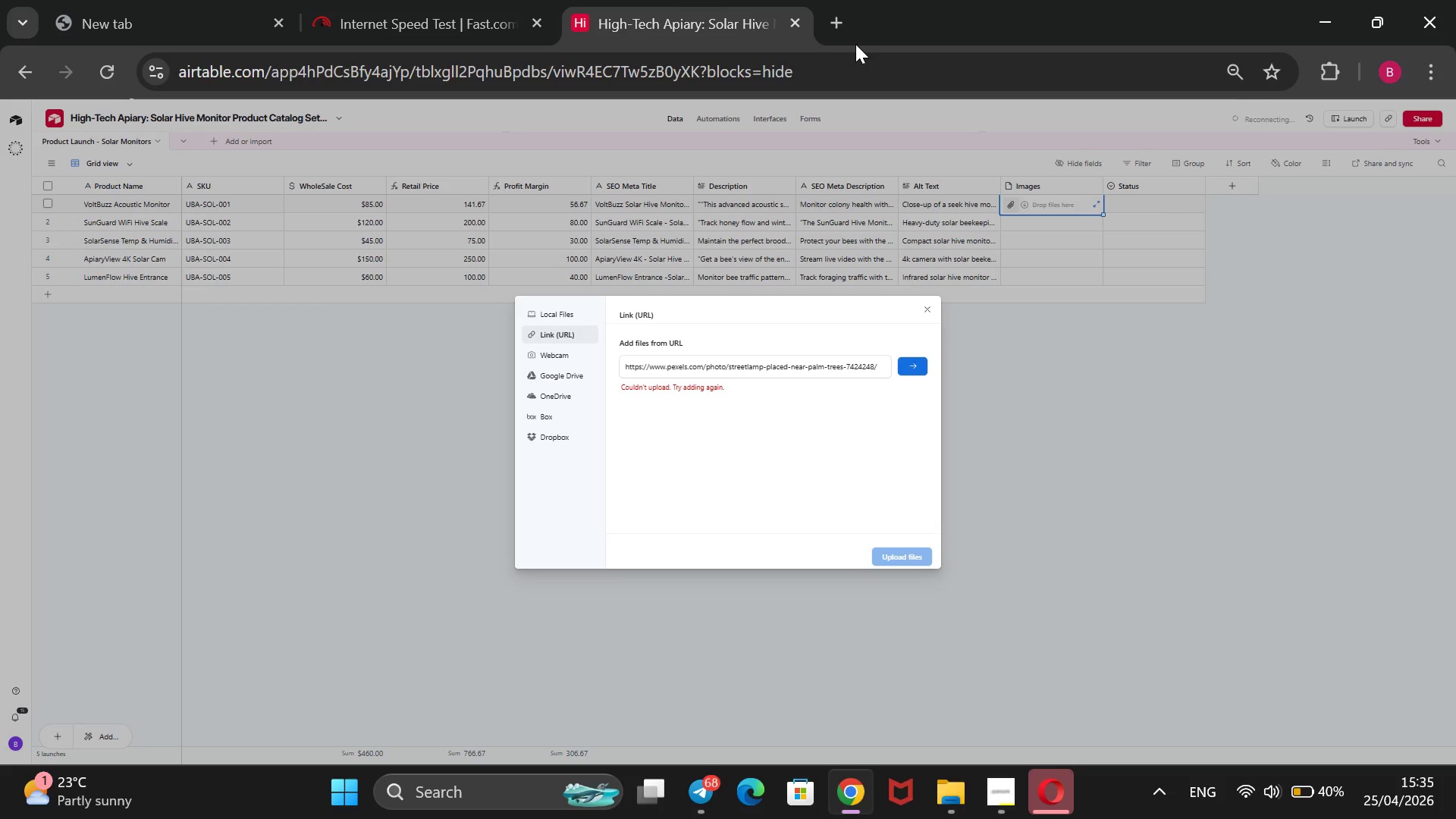 
key(Control+T)
 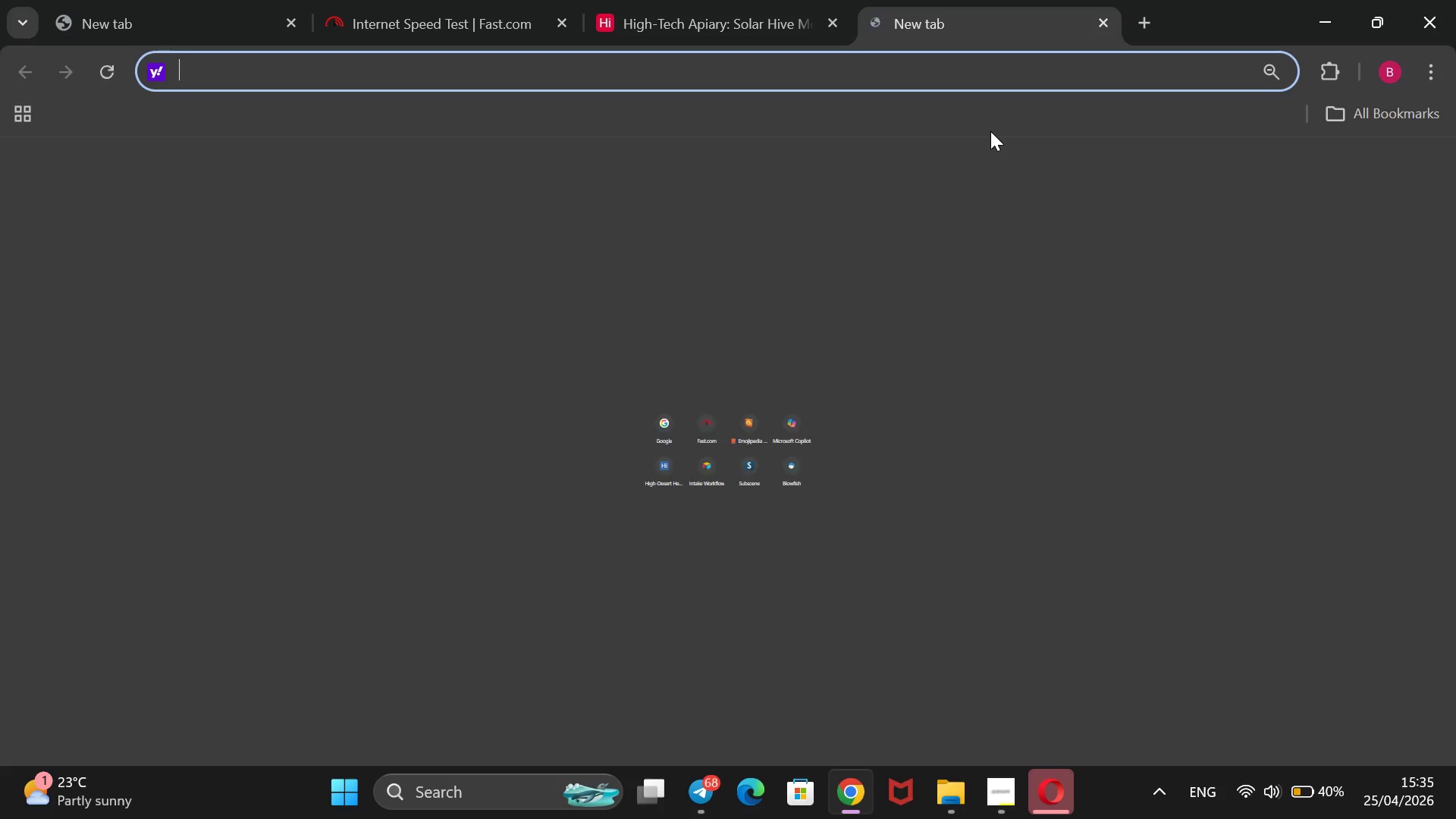 
type(unsplash)
 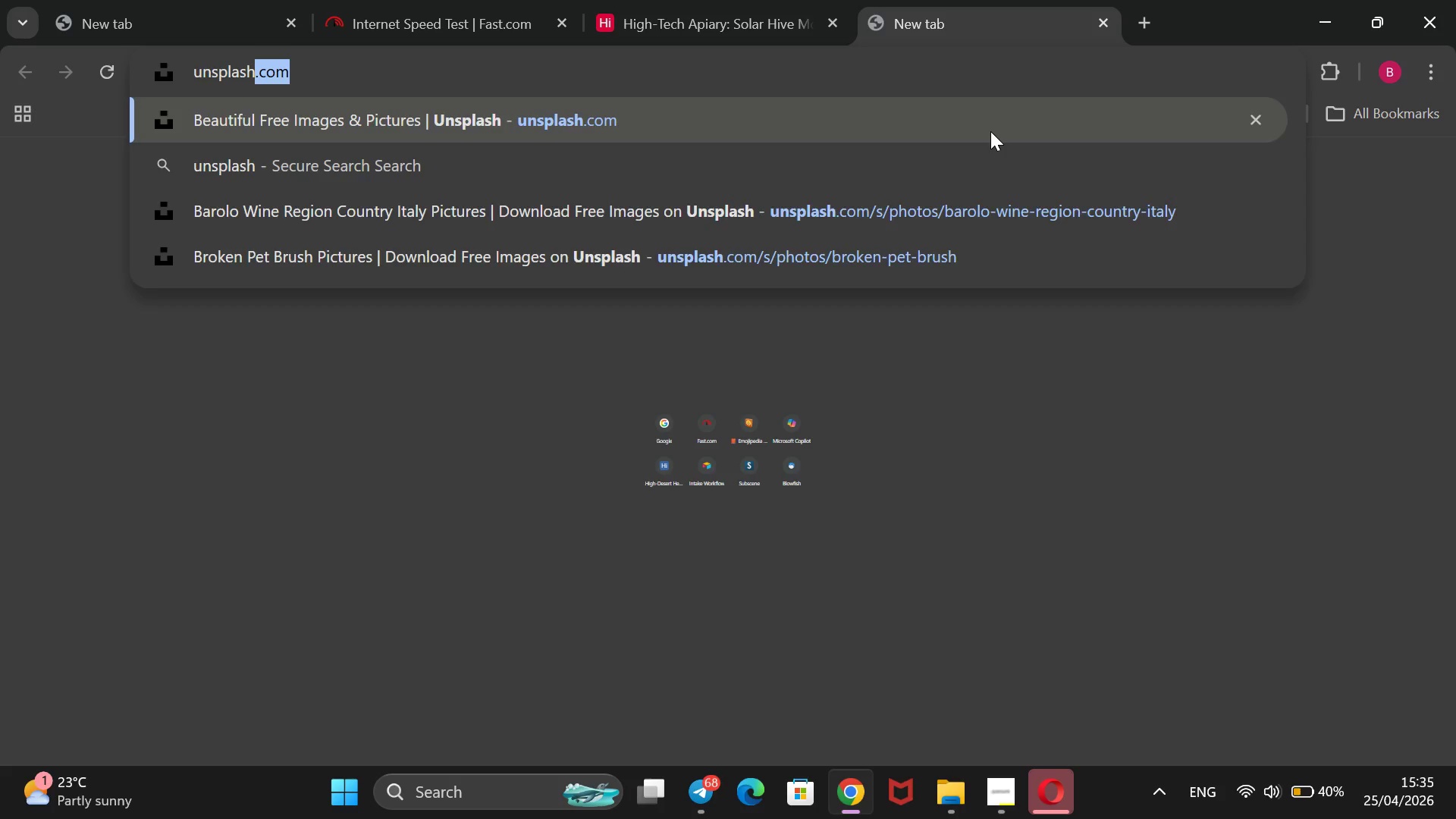 
key(Enter)
 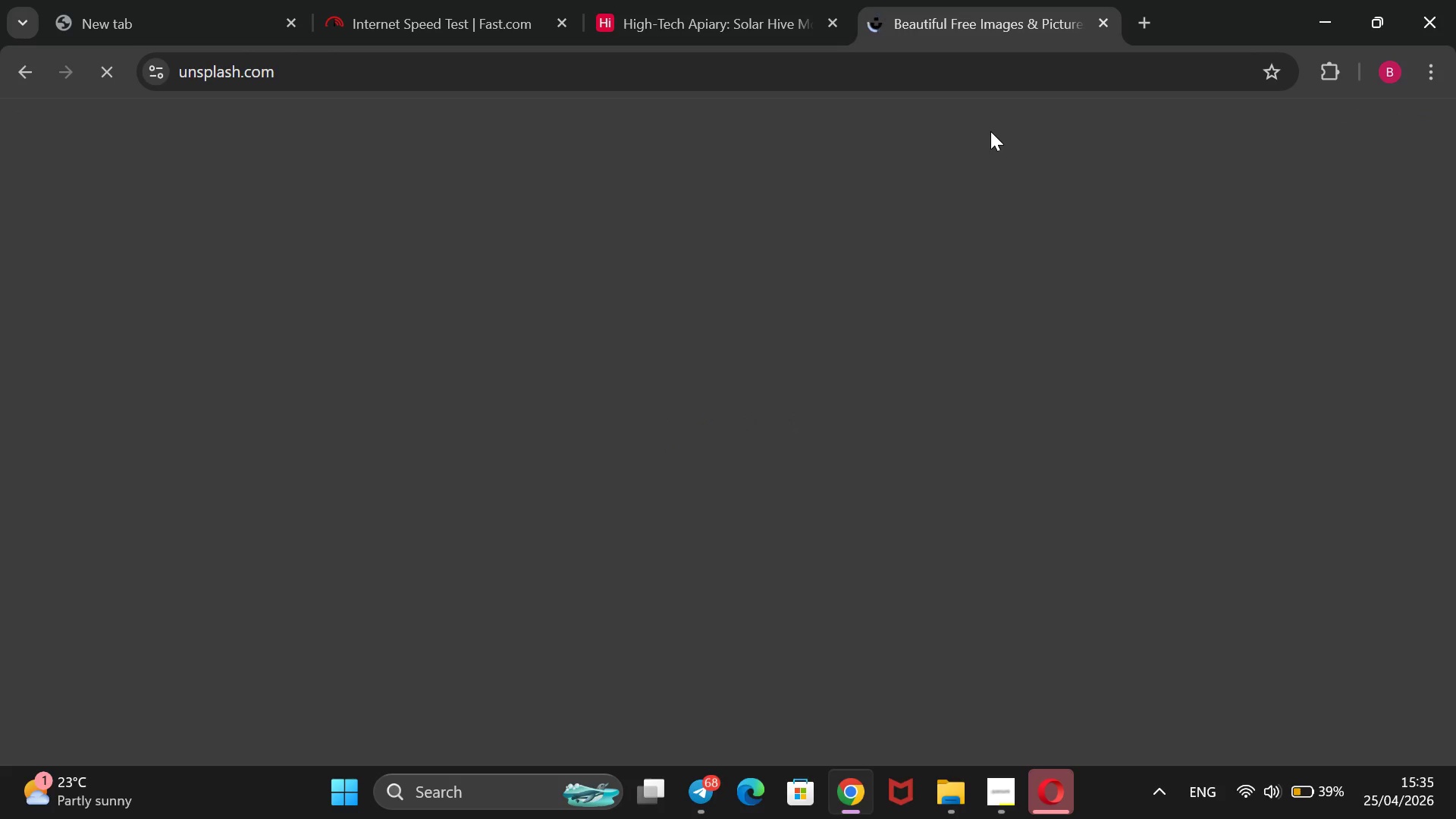 
wait(11.31)
 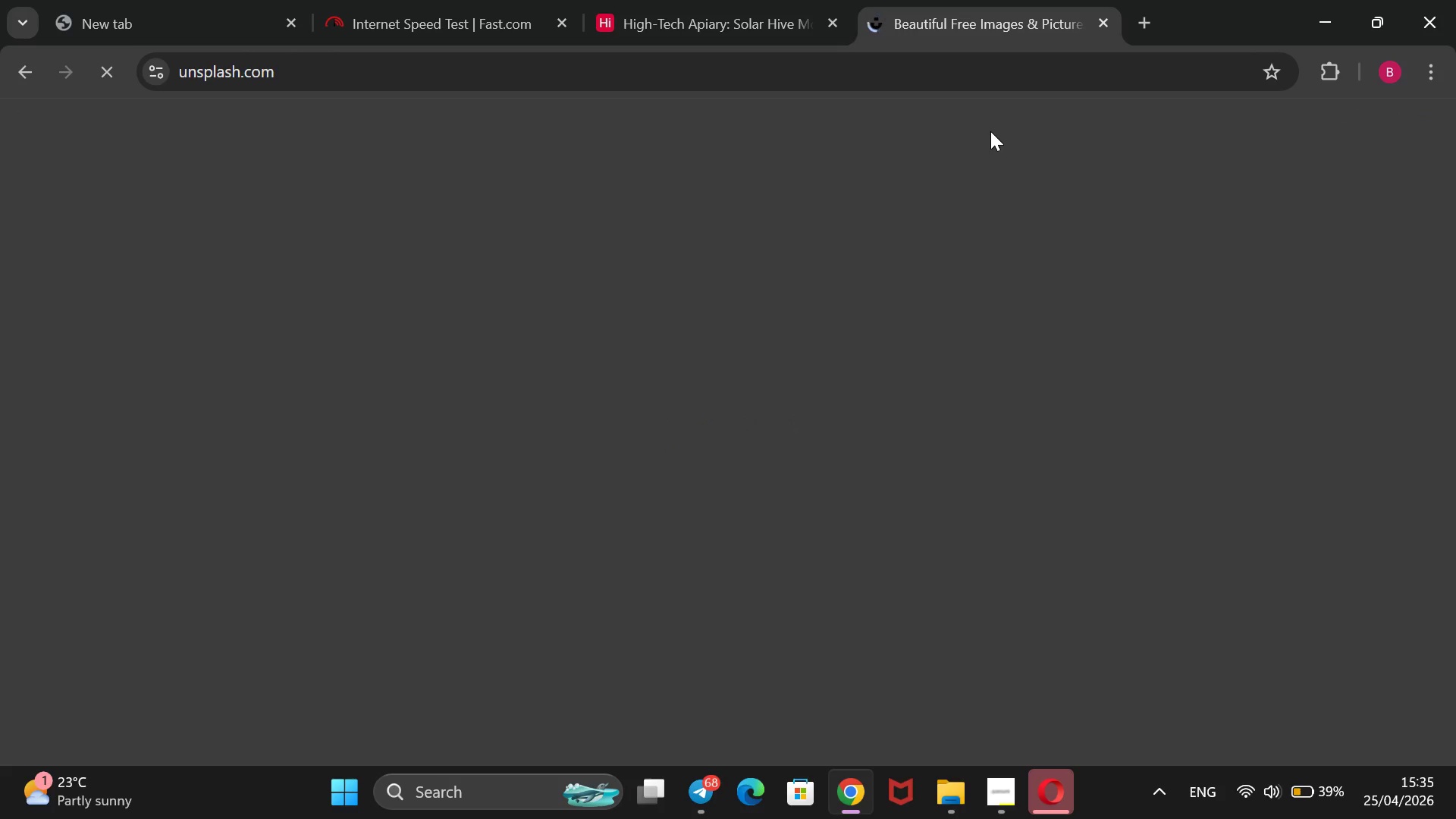 
left_click([690, 204])
 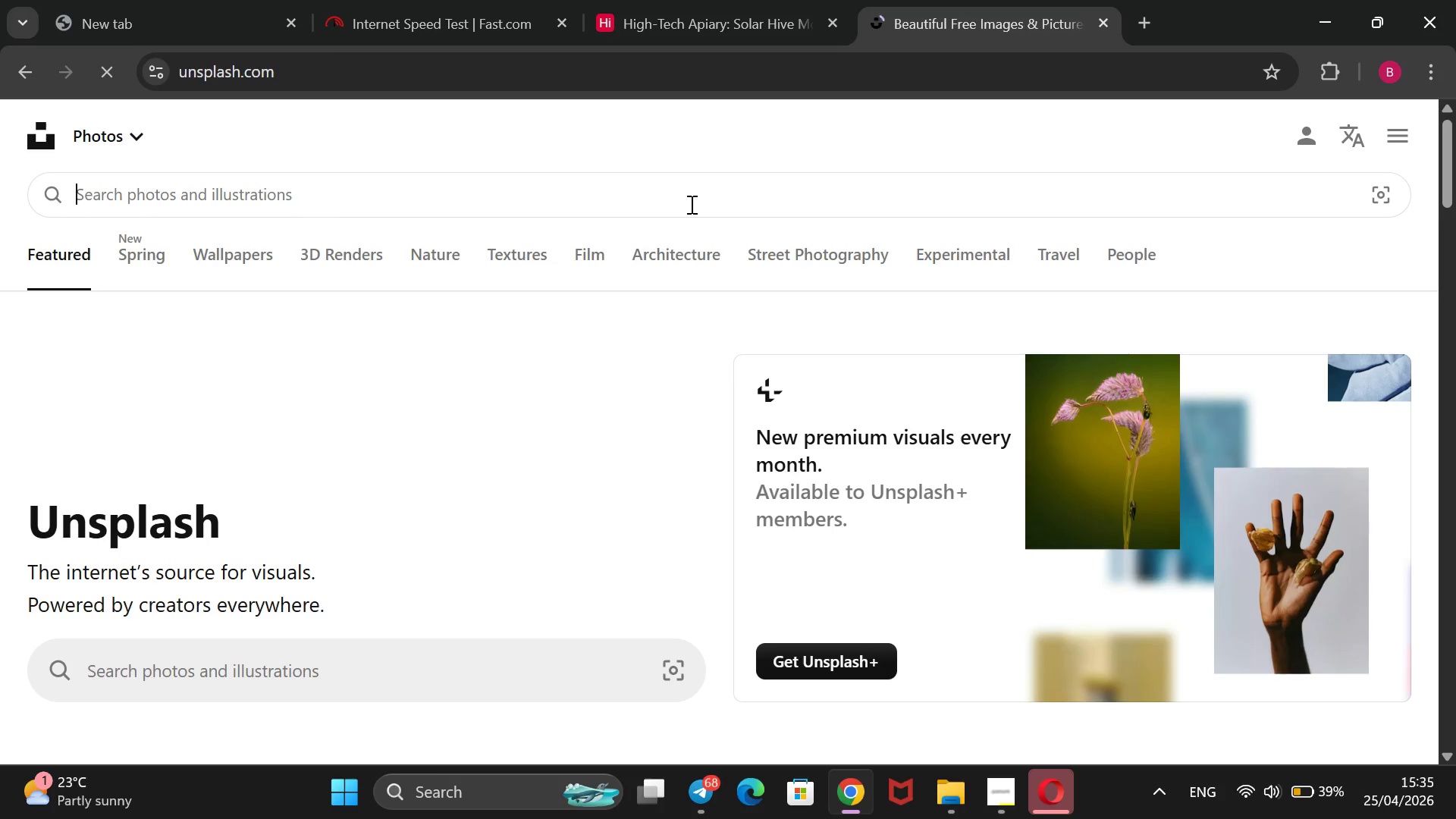 
type(solar sensor garde)
 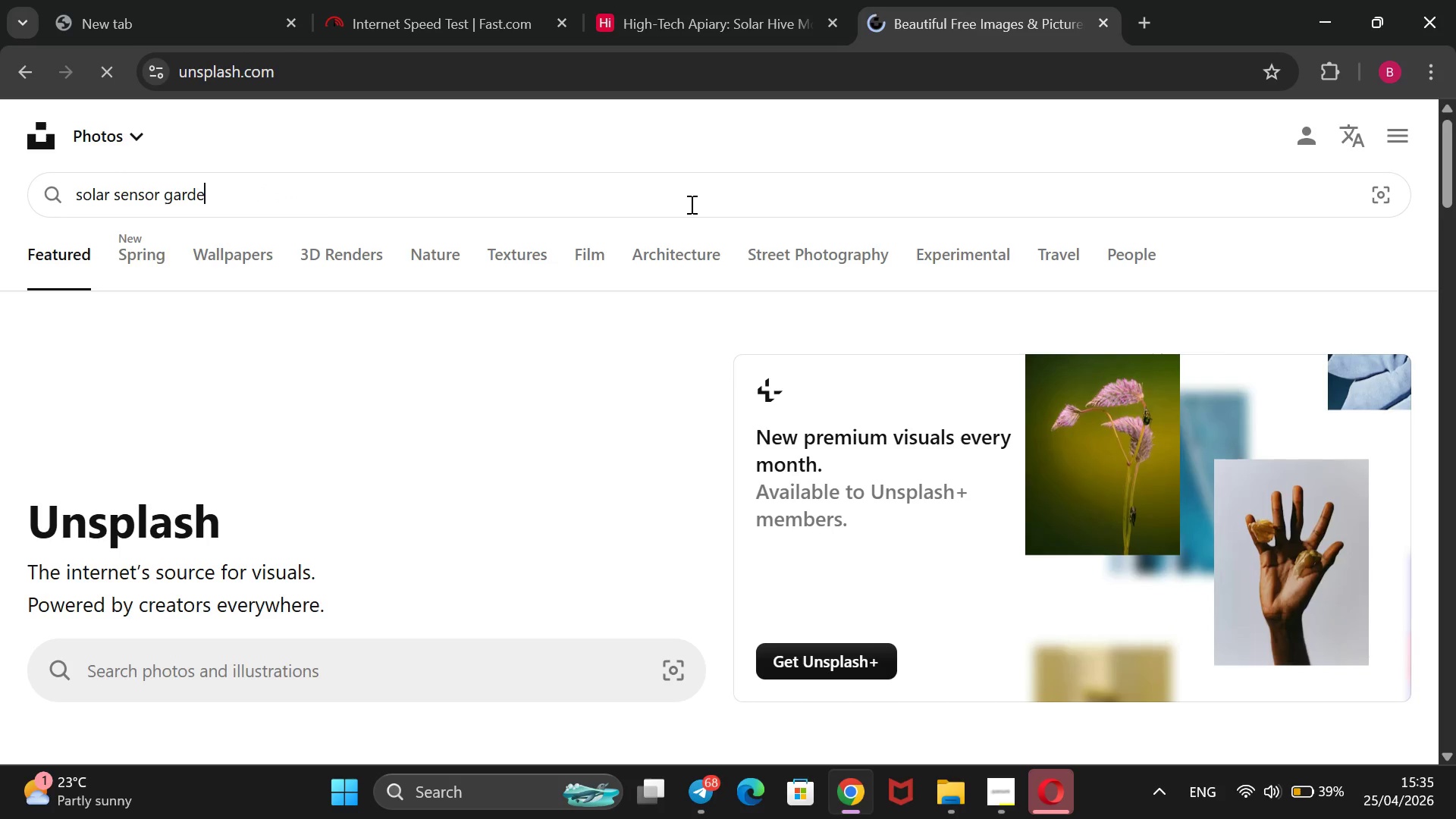 
key(Enter)
 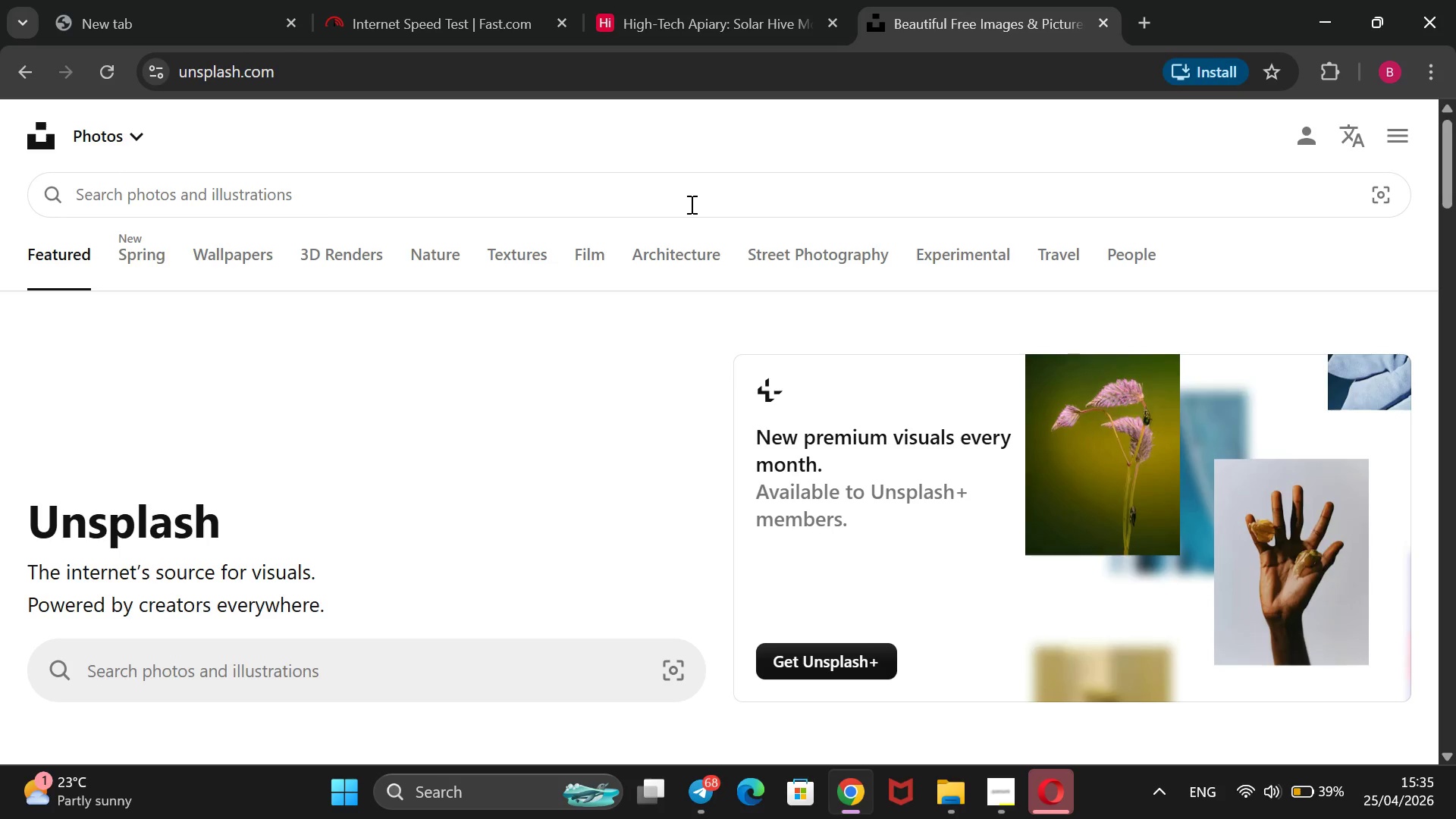 
wait(5.22)
 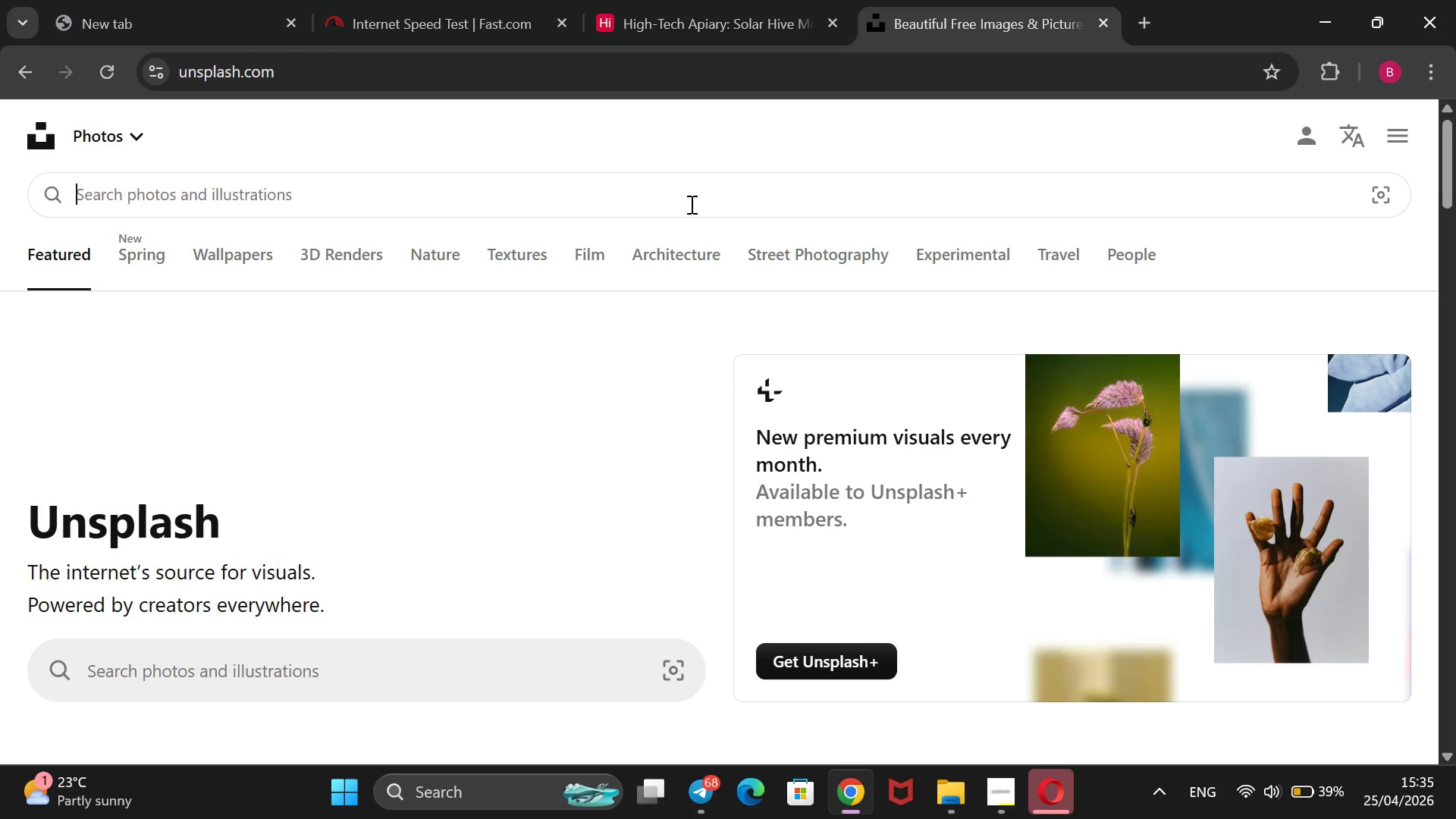 
left_click([690, 204])
 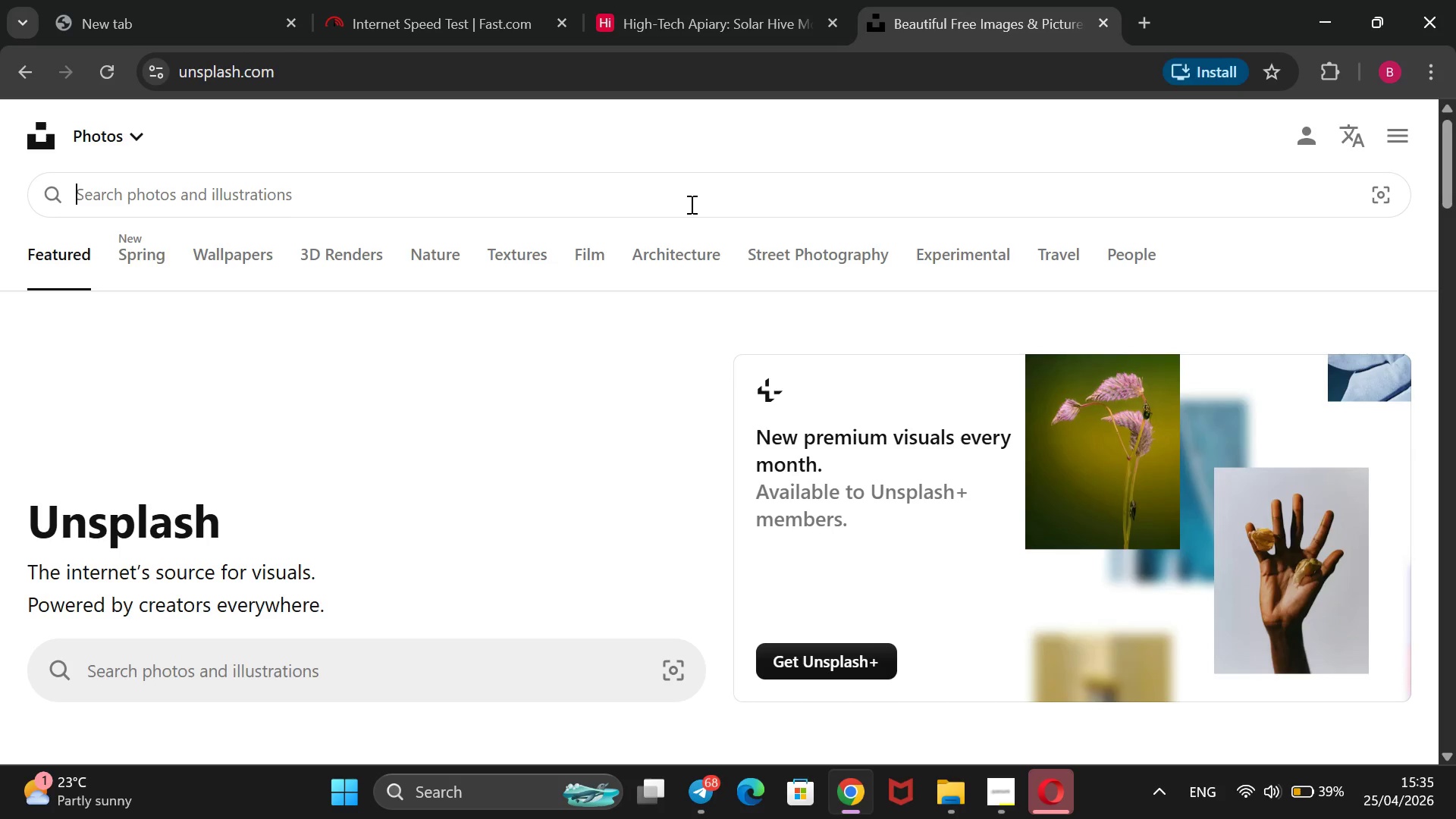 
type(solar sensor garden)
 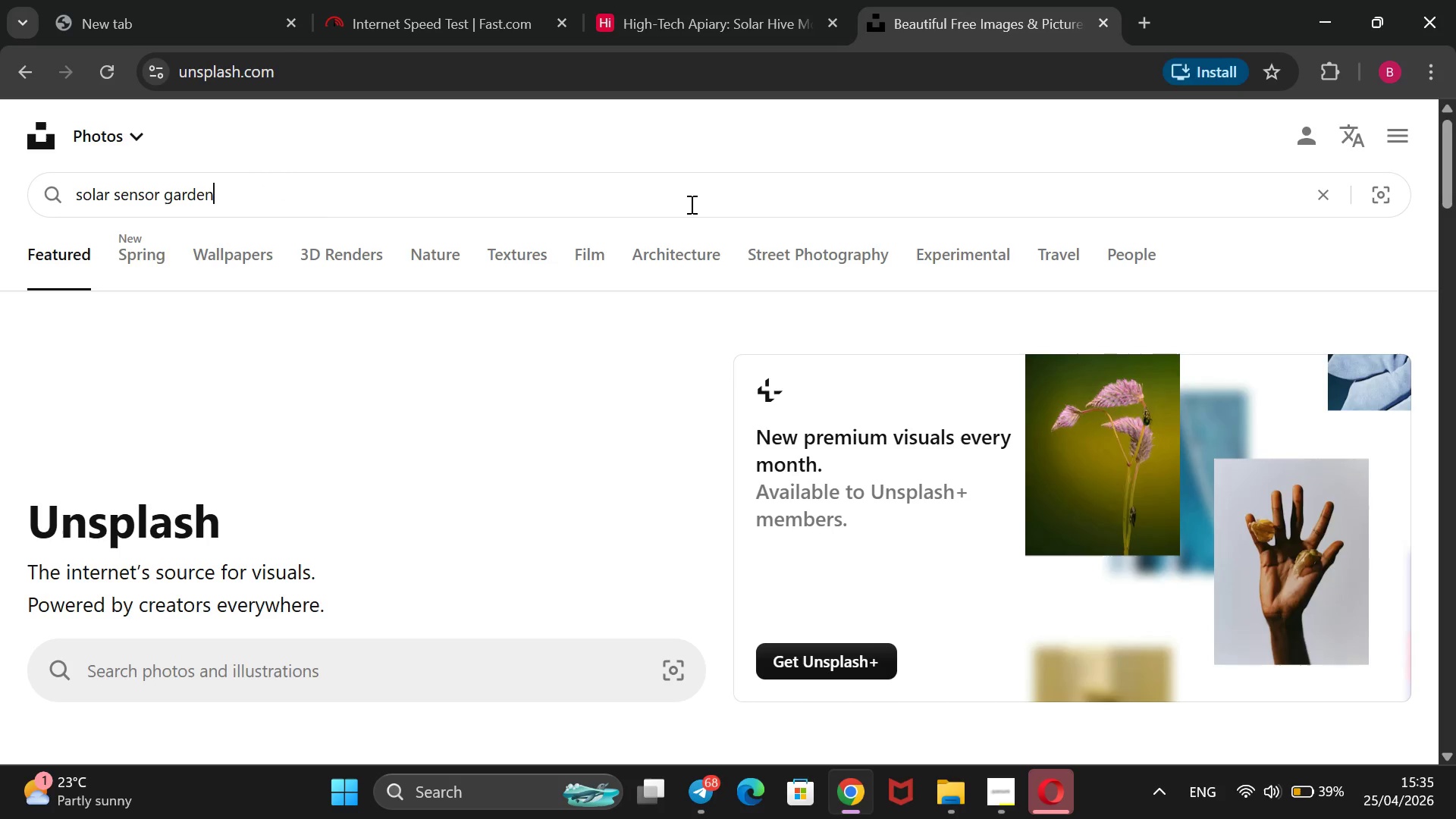 
key(Enter)
 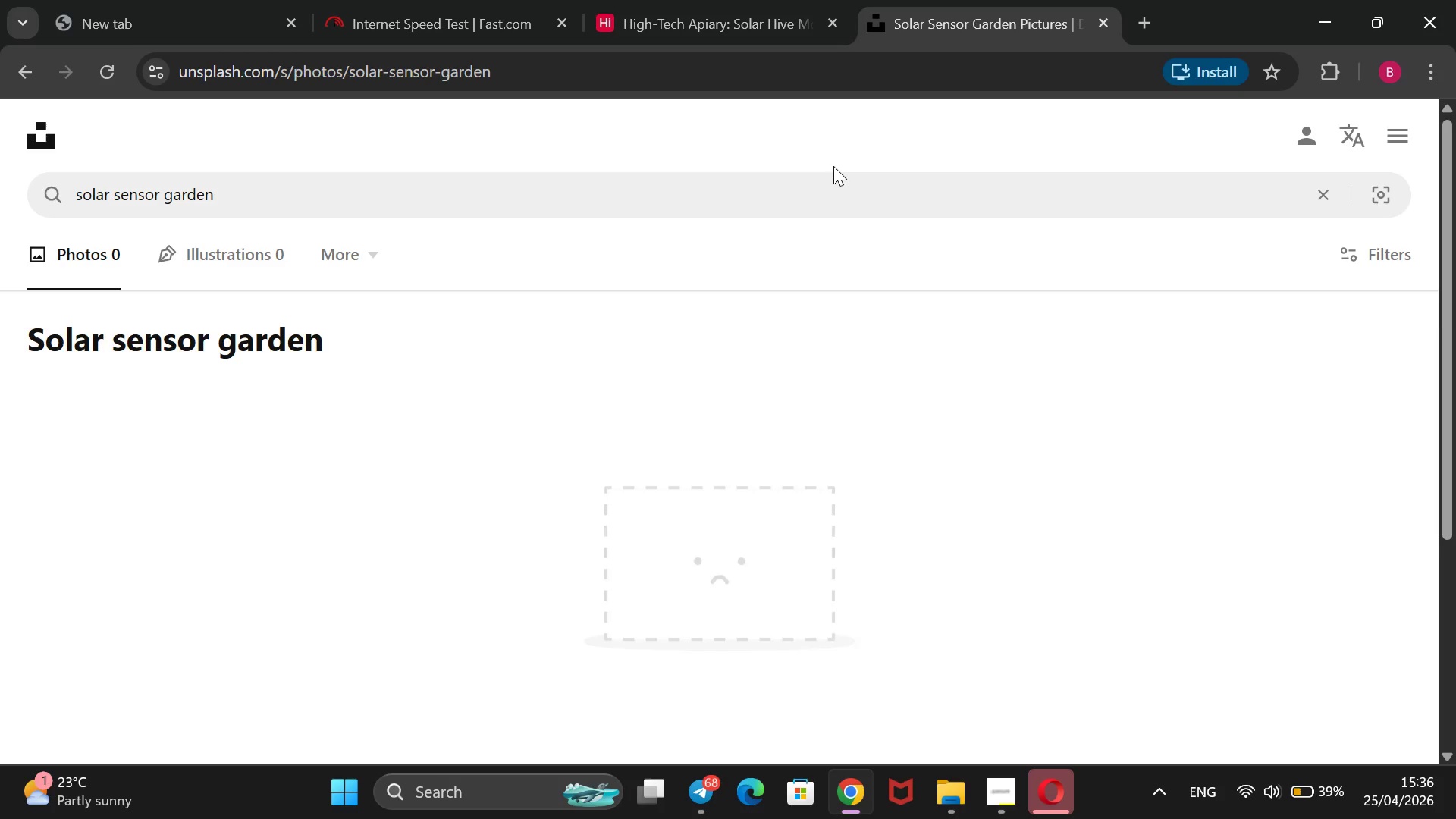 
wait(5.47)
 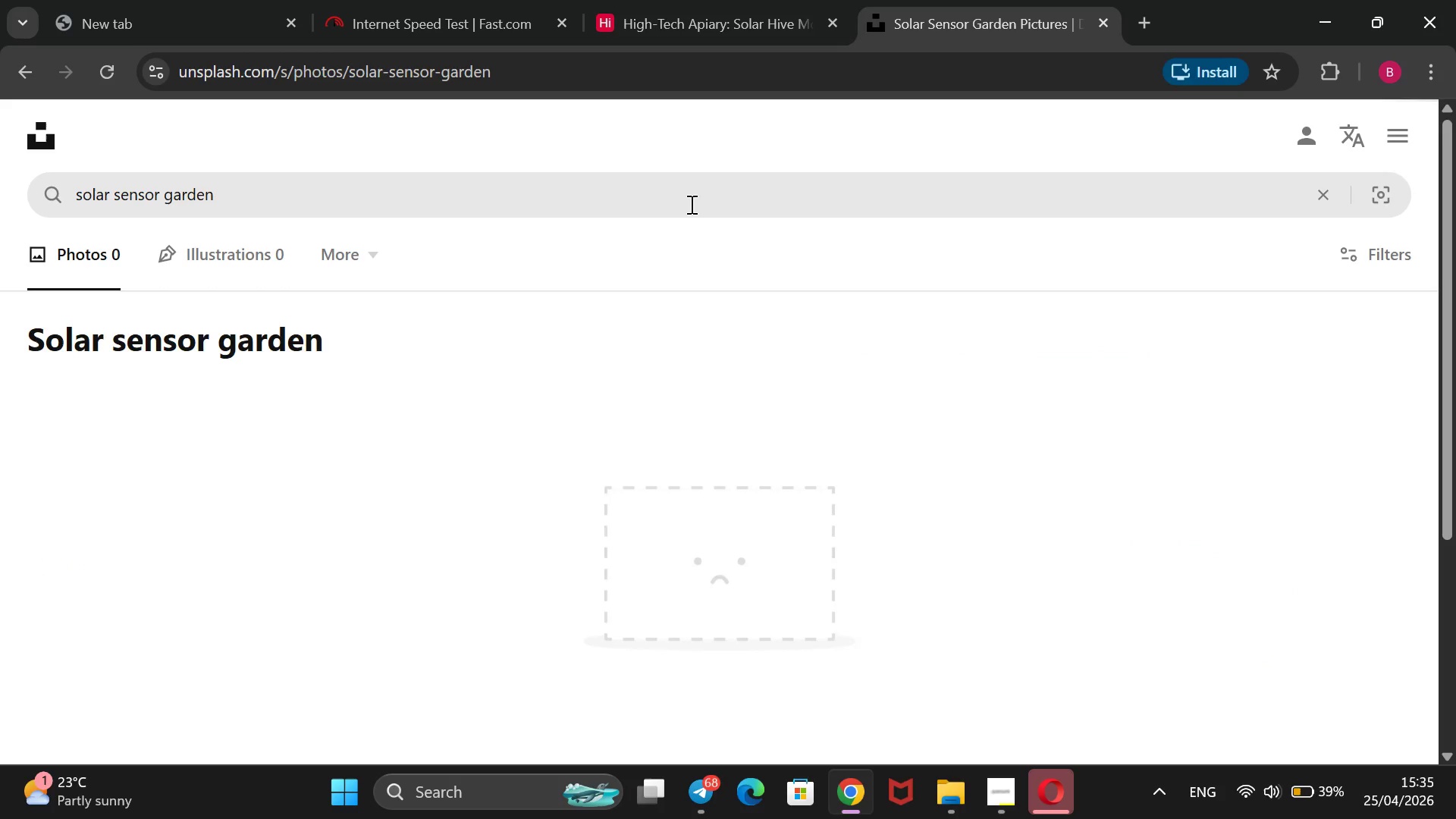 
left_click([833, 166])
 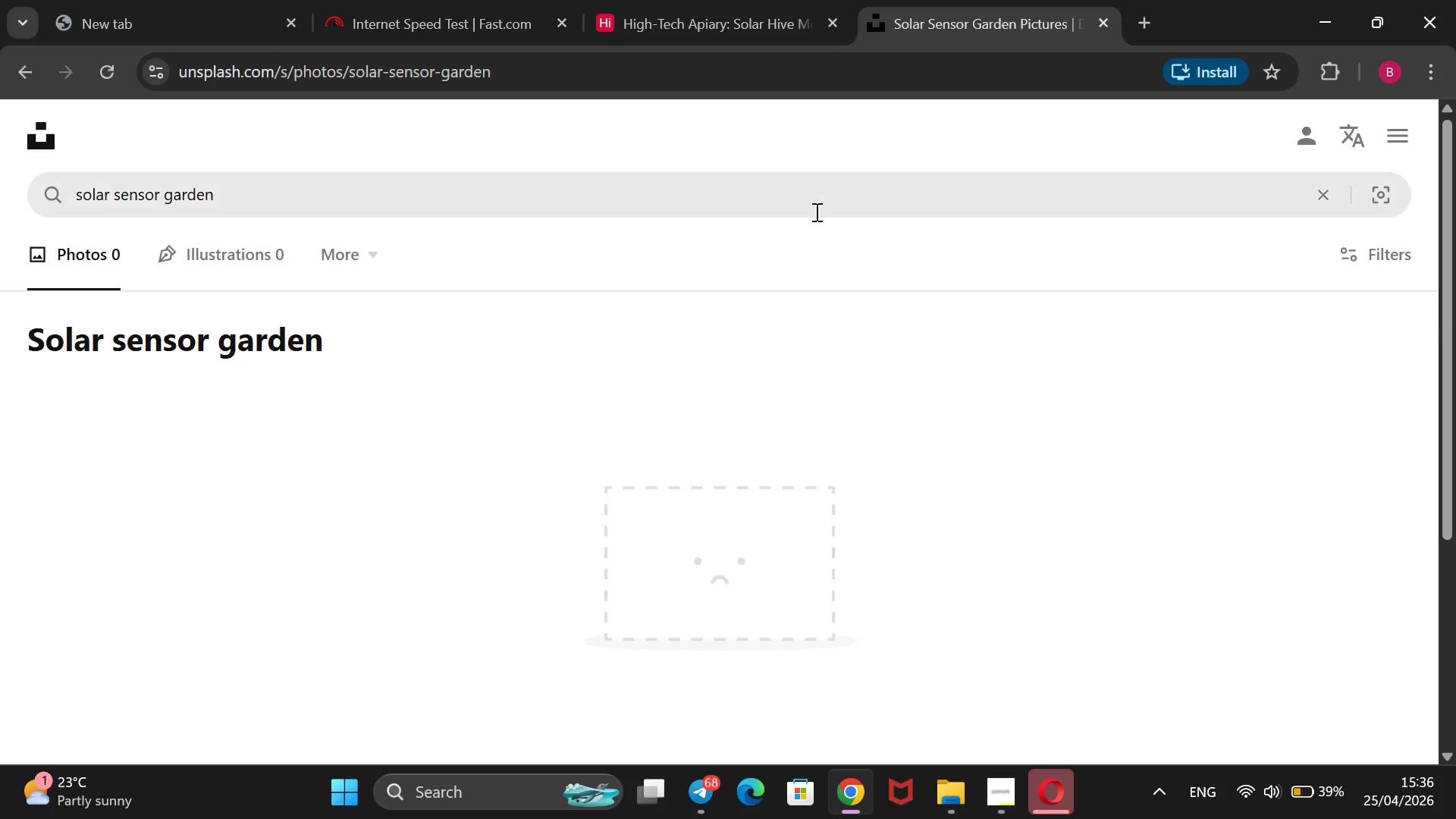 
left_click([815, 212])
 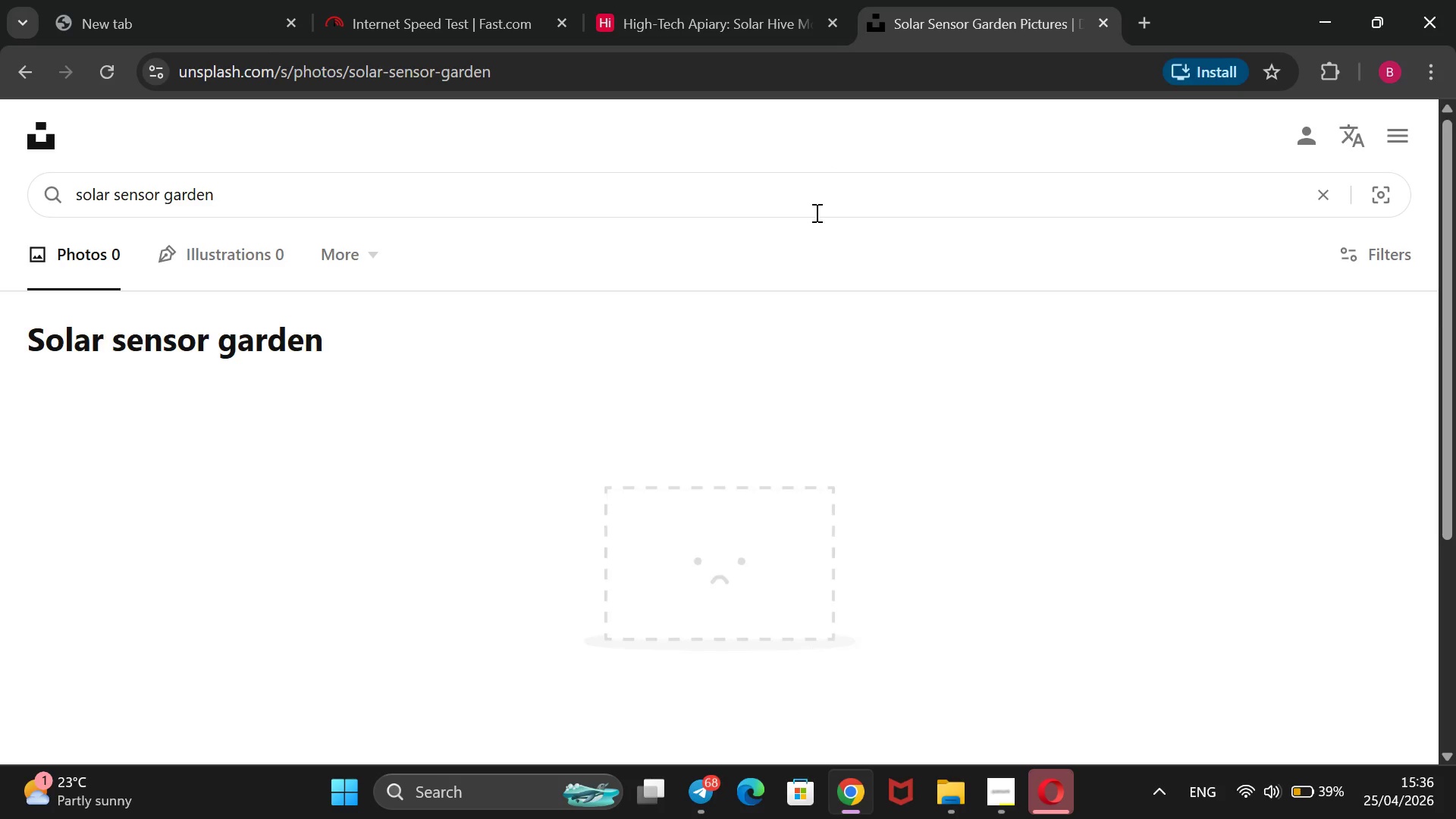 
key(Enter)
 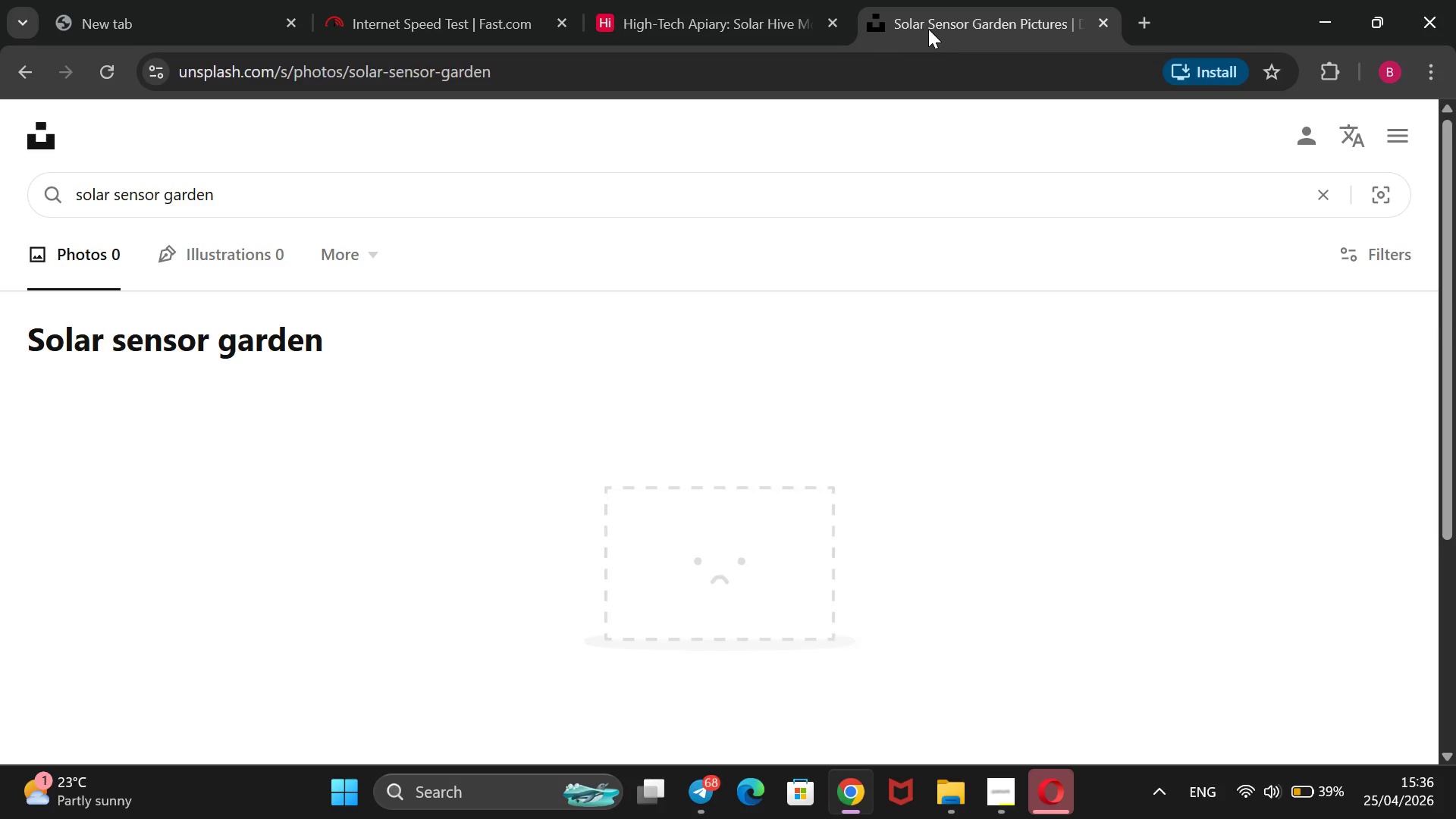 
wait(6.14)
 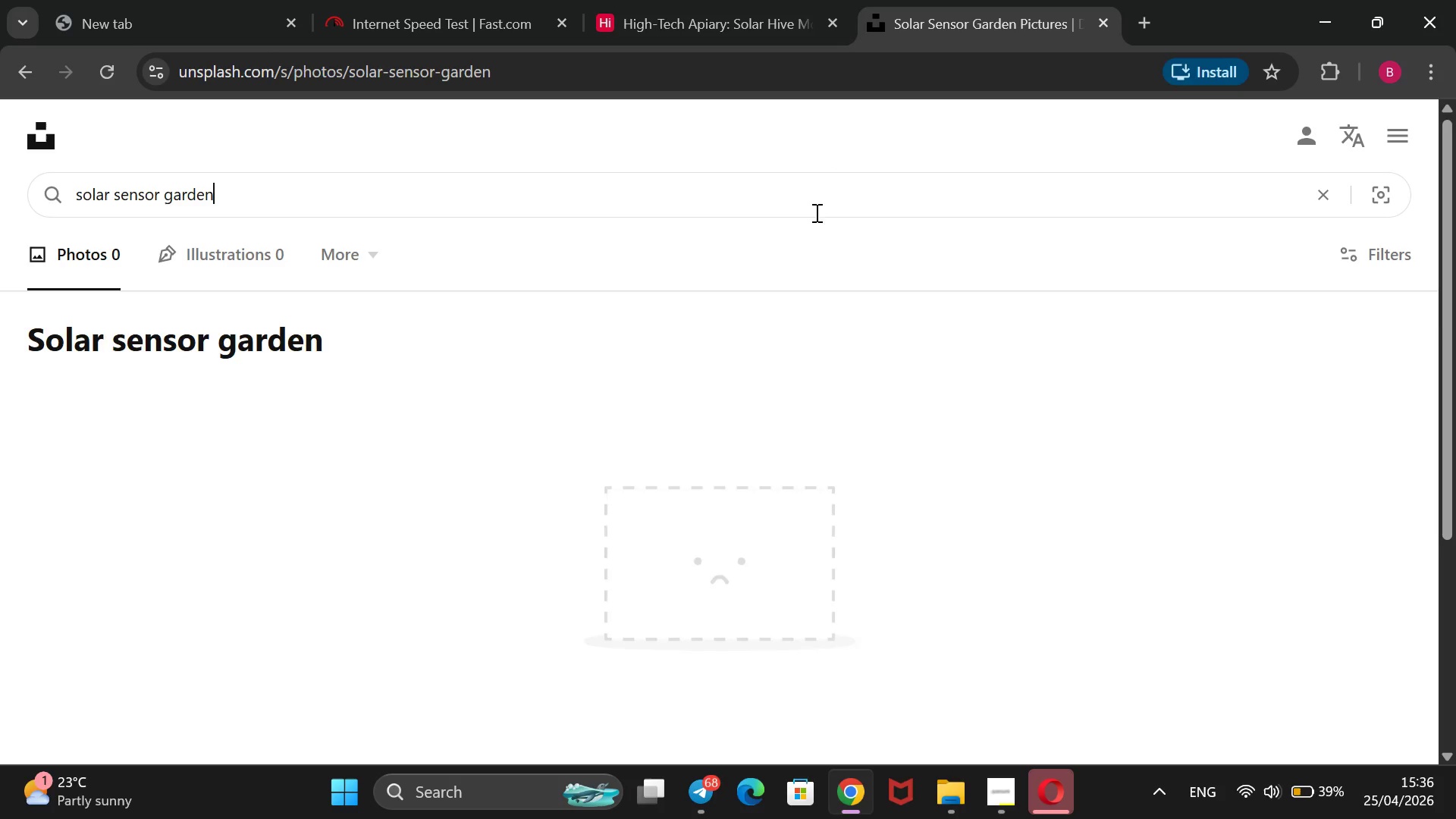 
key(Control+ControlLeft)
 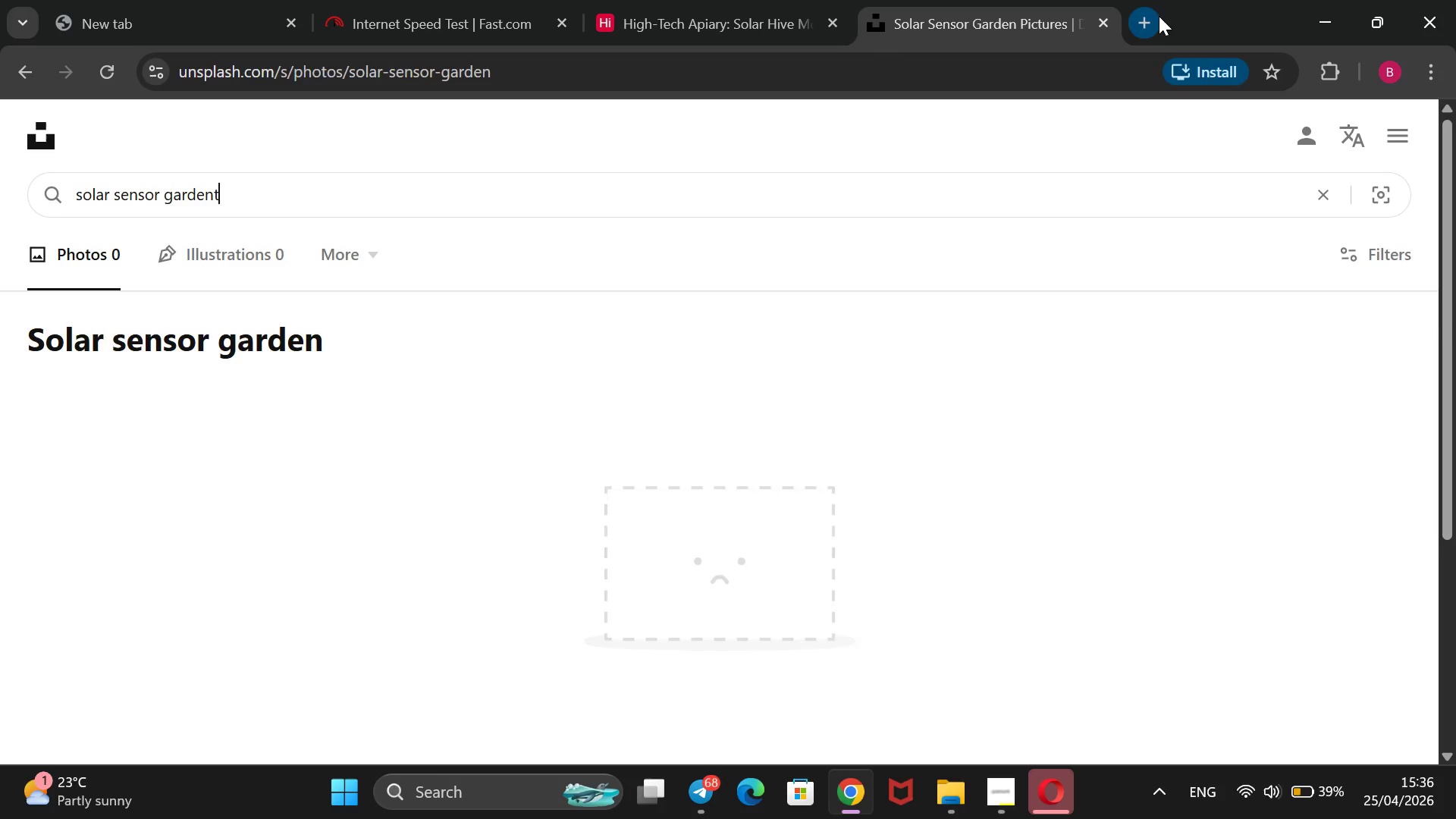 
type(tp)
key(Backspace)
type(pexe)
 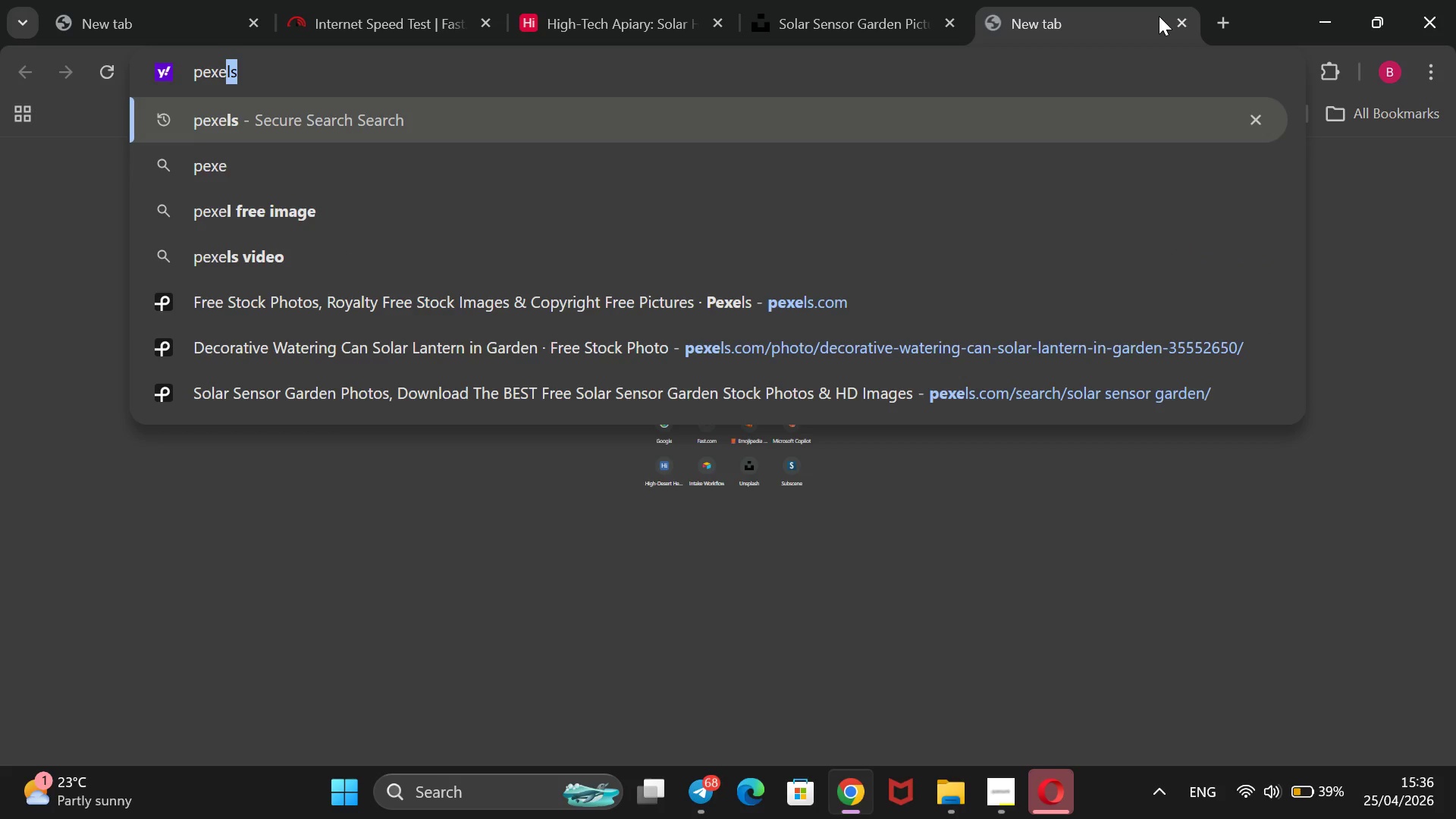 
hold_key(key=ControlLeft, duration=0.38)
 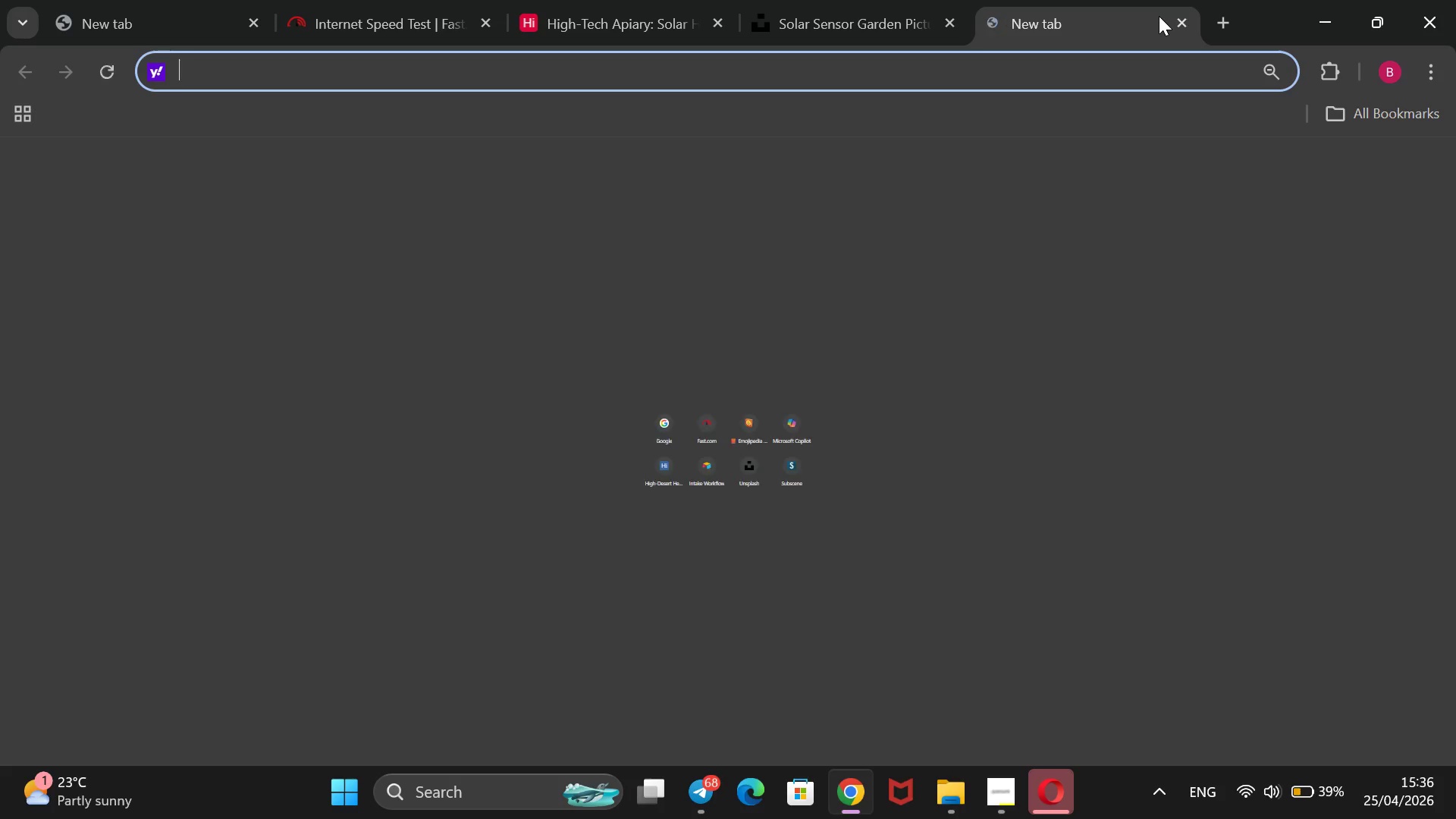 
key(Enter)
 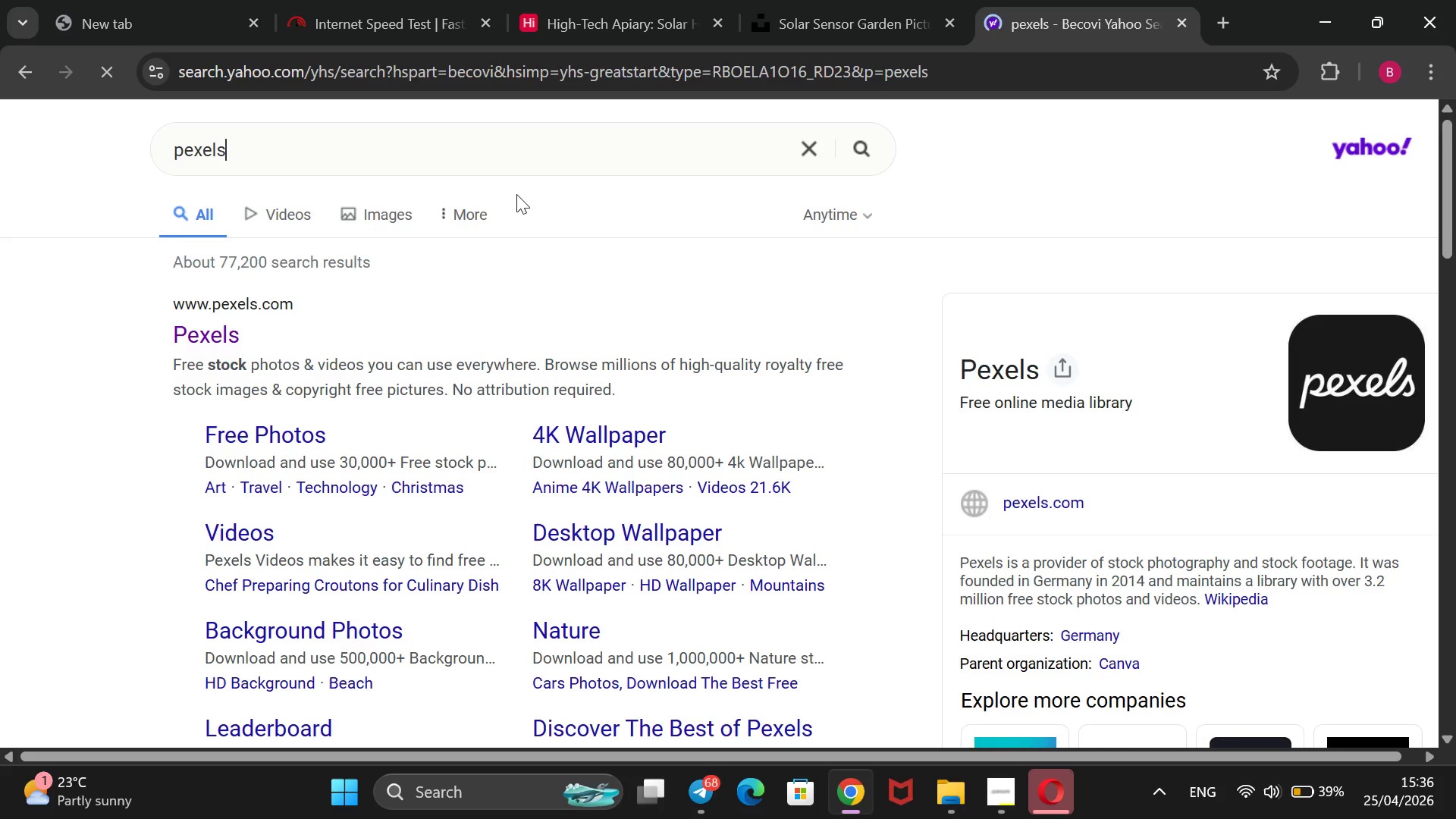 
left_click([236, 325])
 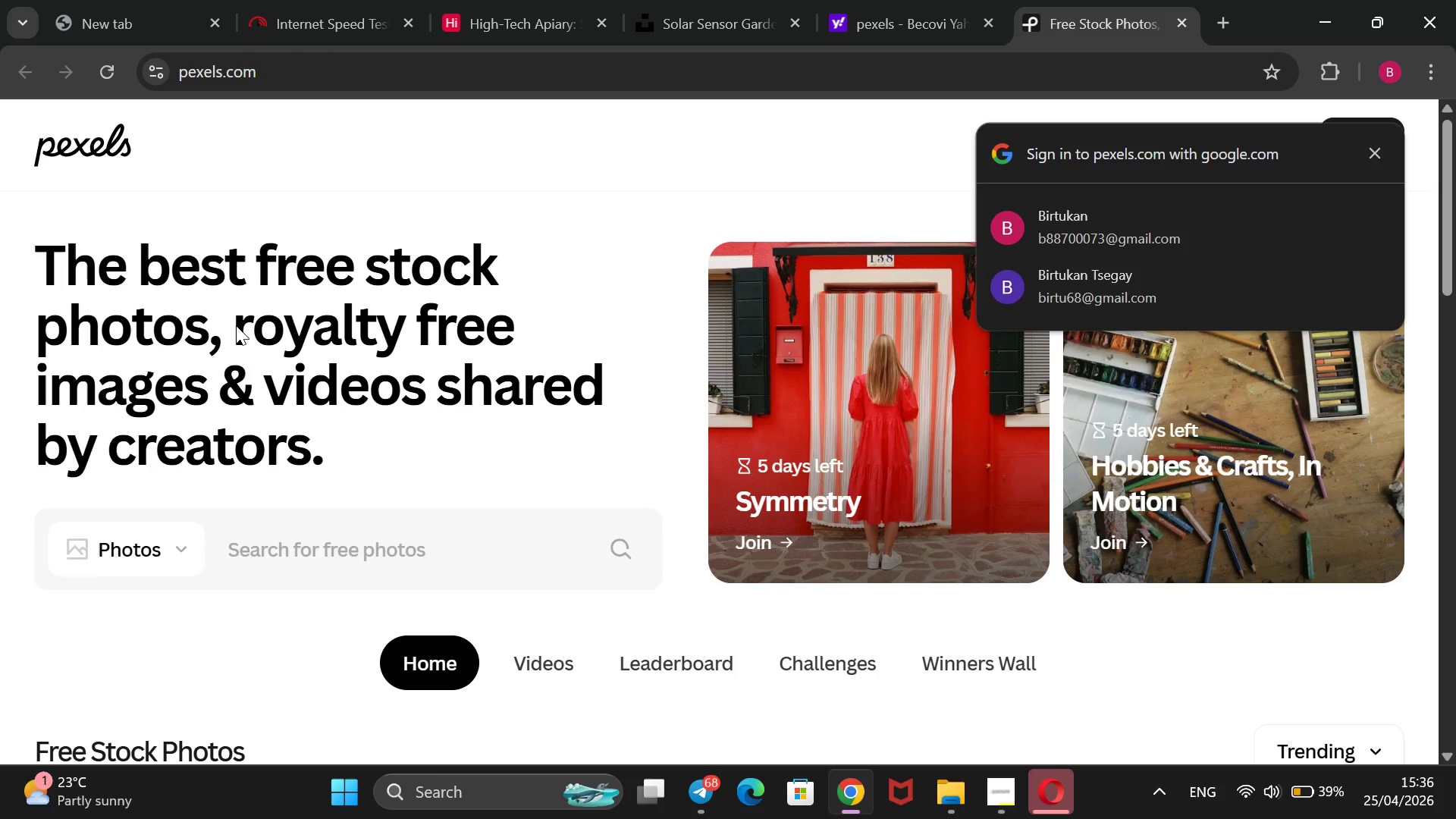 
wait(17.03)
 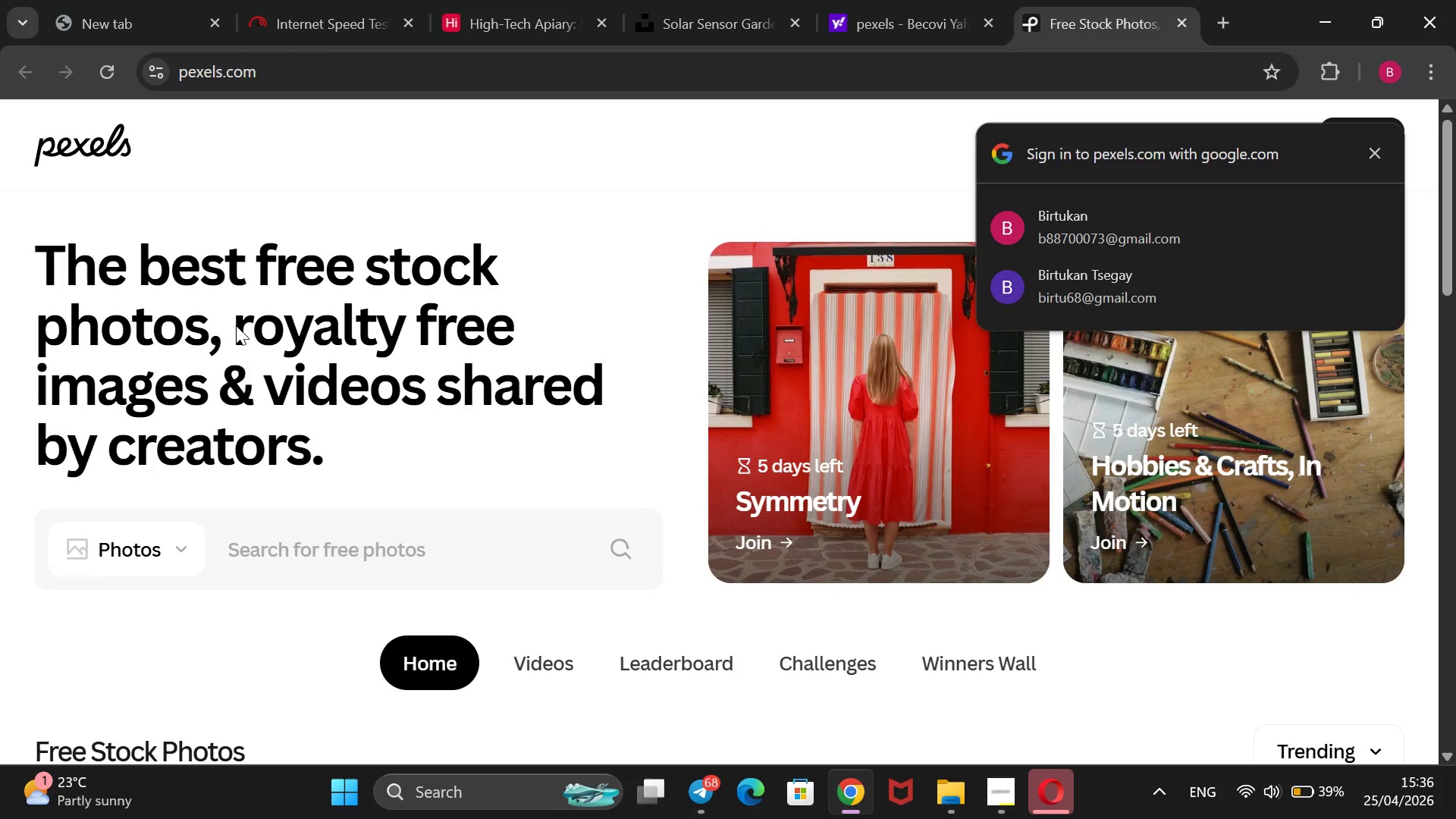 
left_click([363, 557])
 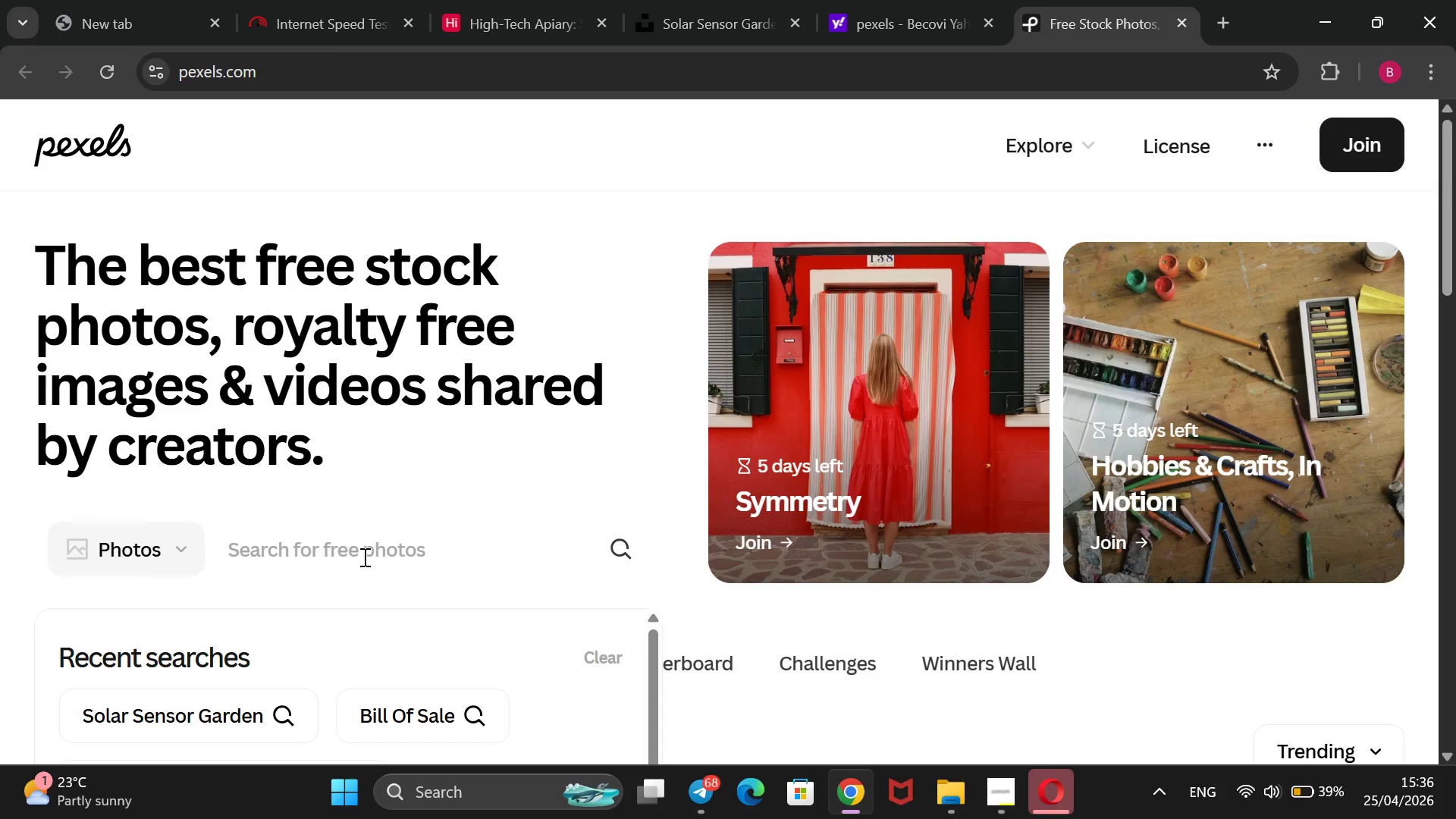 
type(solar garden )
 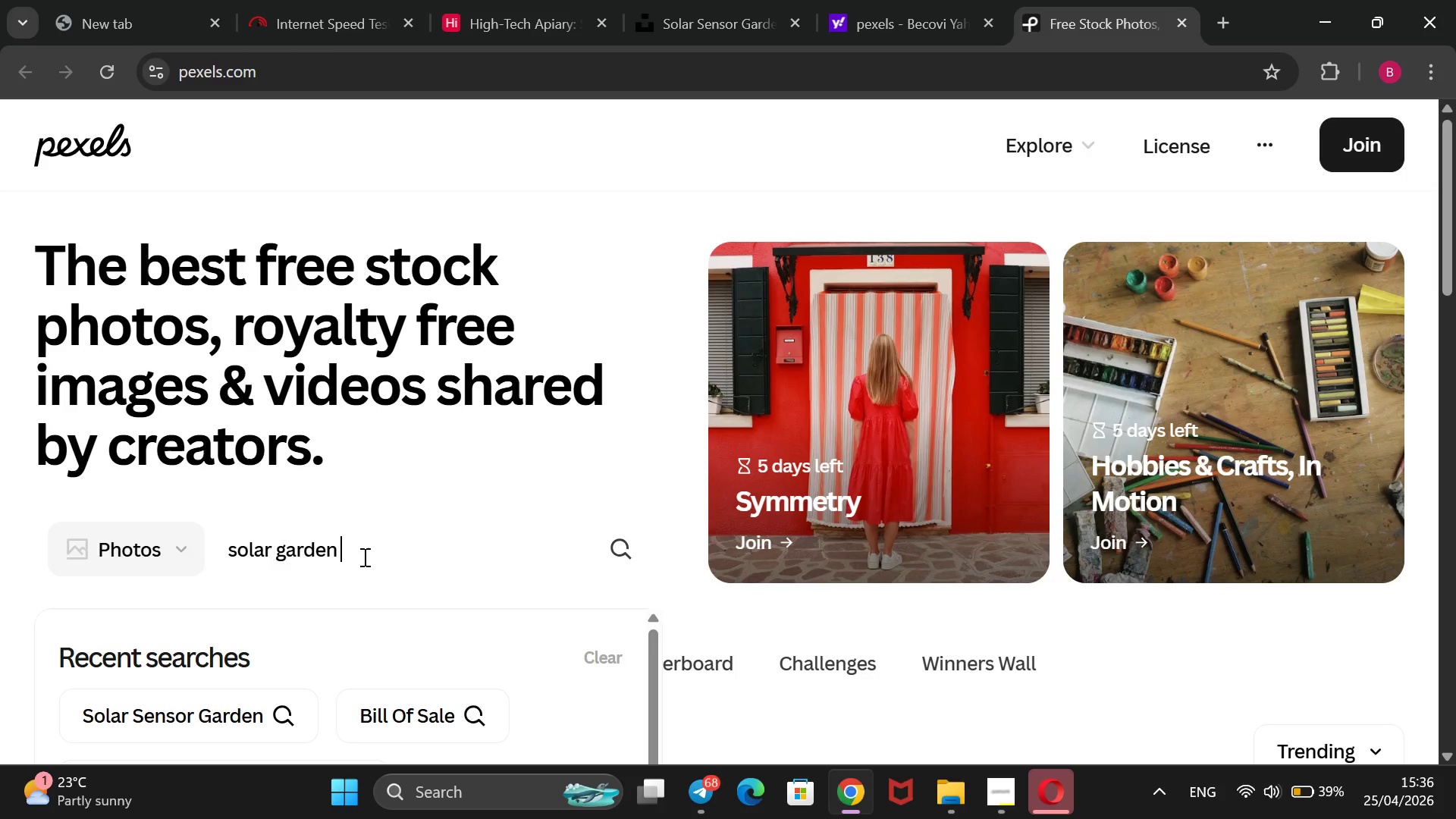 
key(ArrowLeft)
 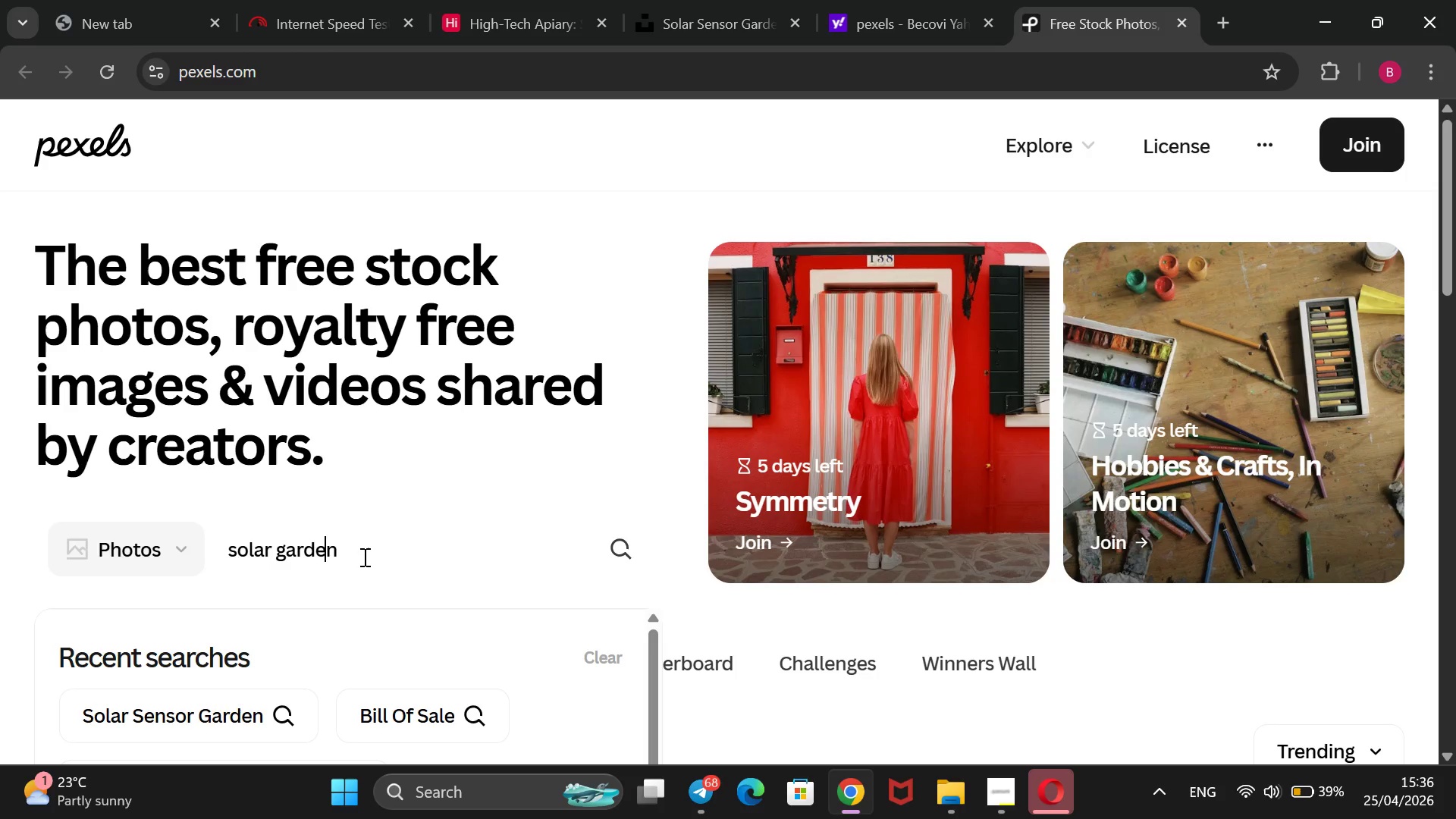 
key(ArrowLeft)
 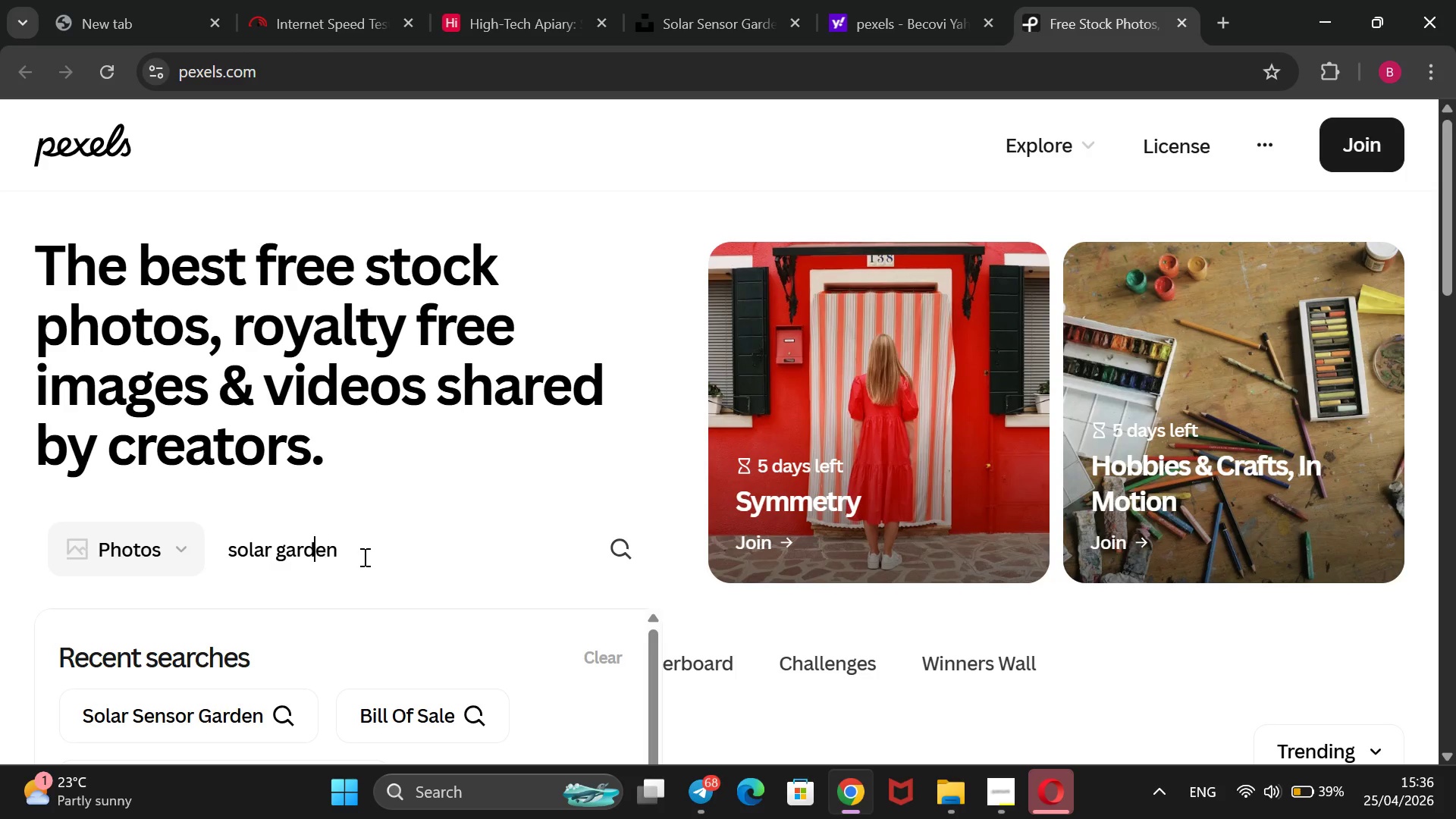 
key(ArrowLeft)
 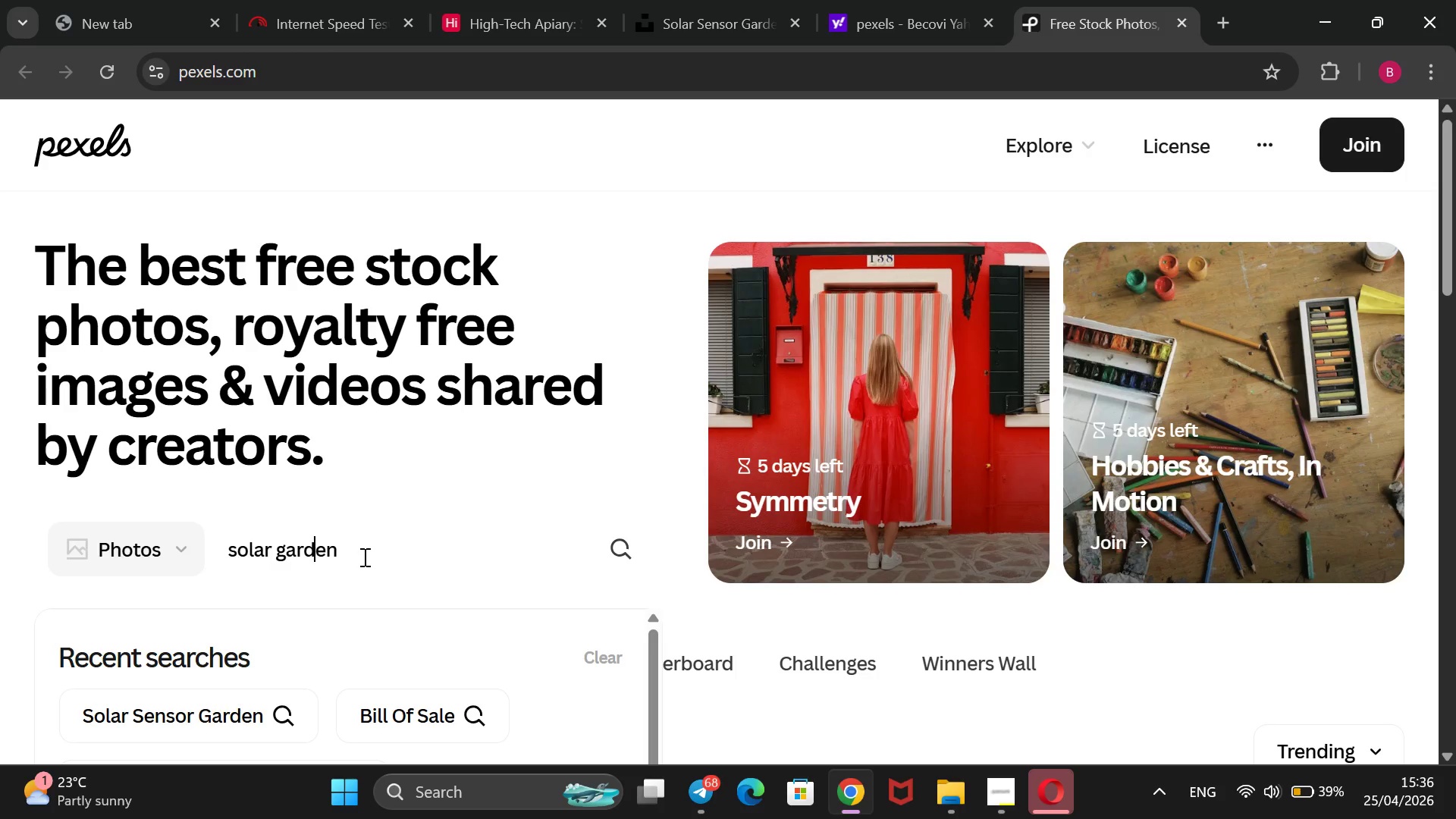 
key(ArrowLeft)
 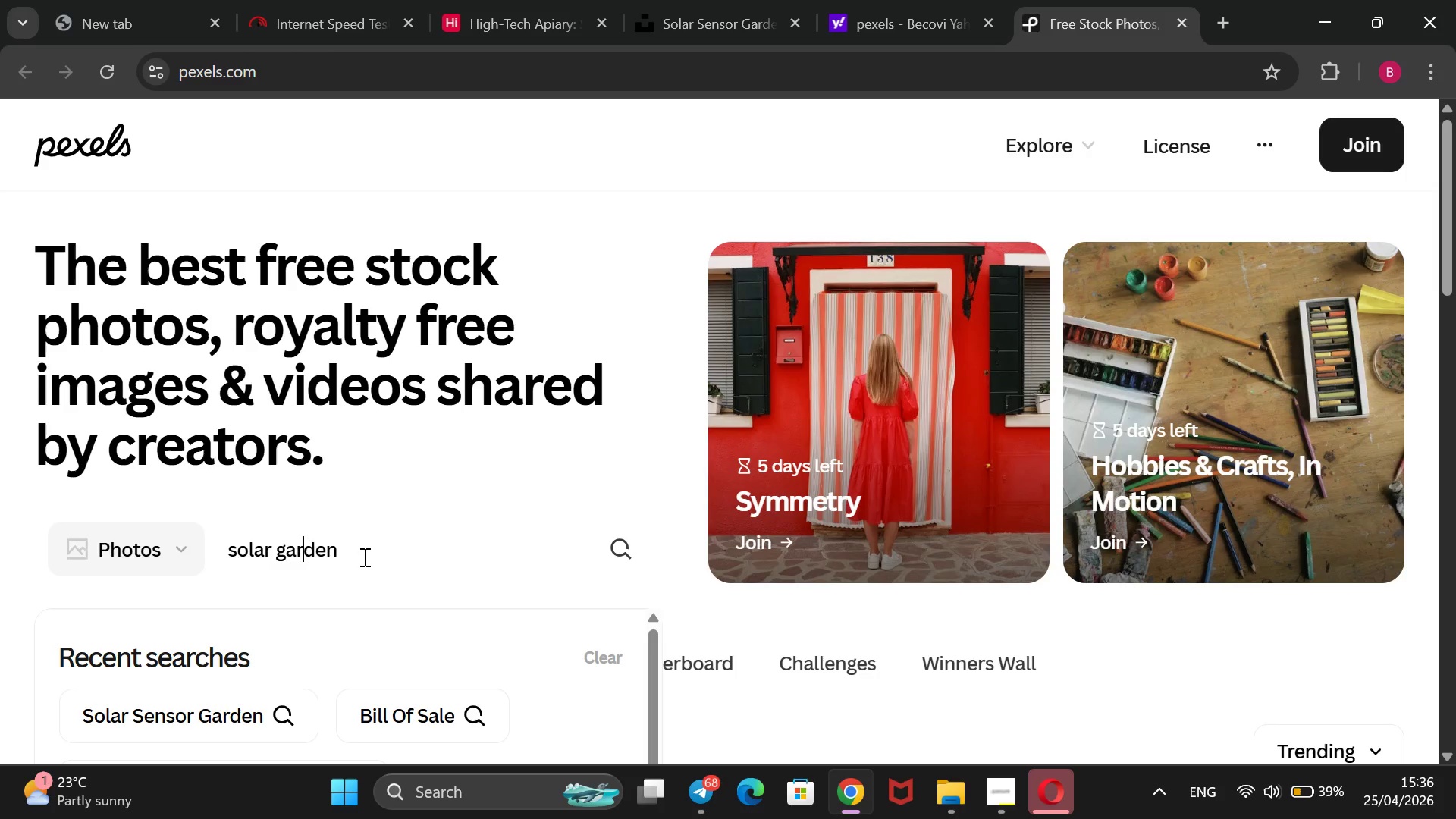 
key(ArrowLeft)
 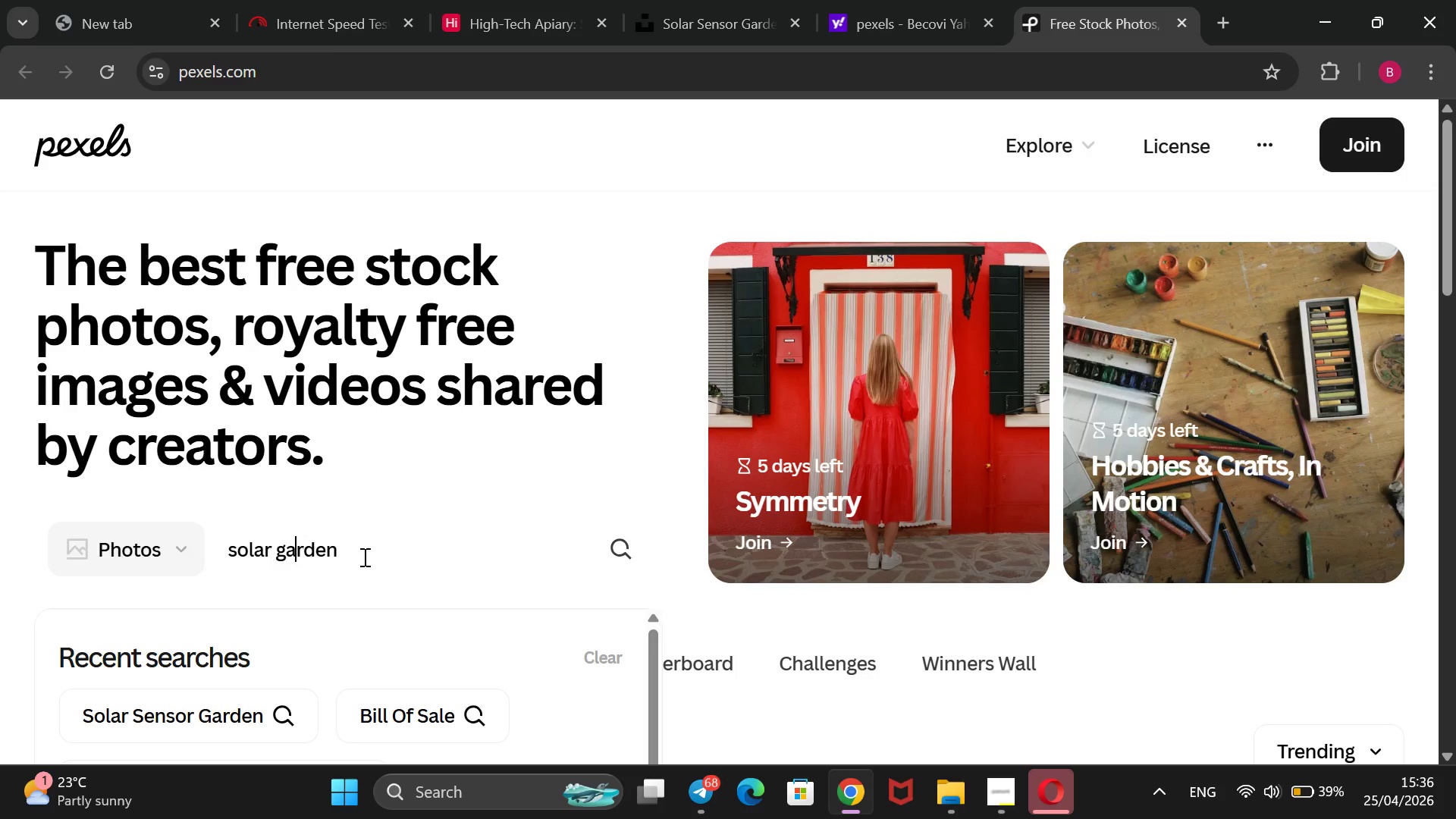 
key(ArrowLeft)
 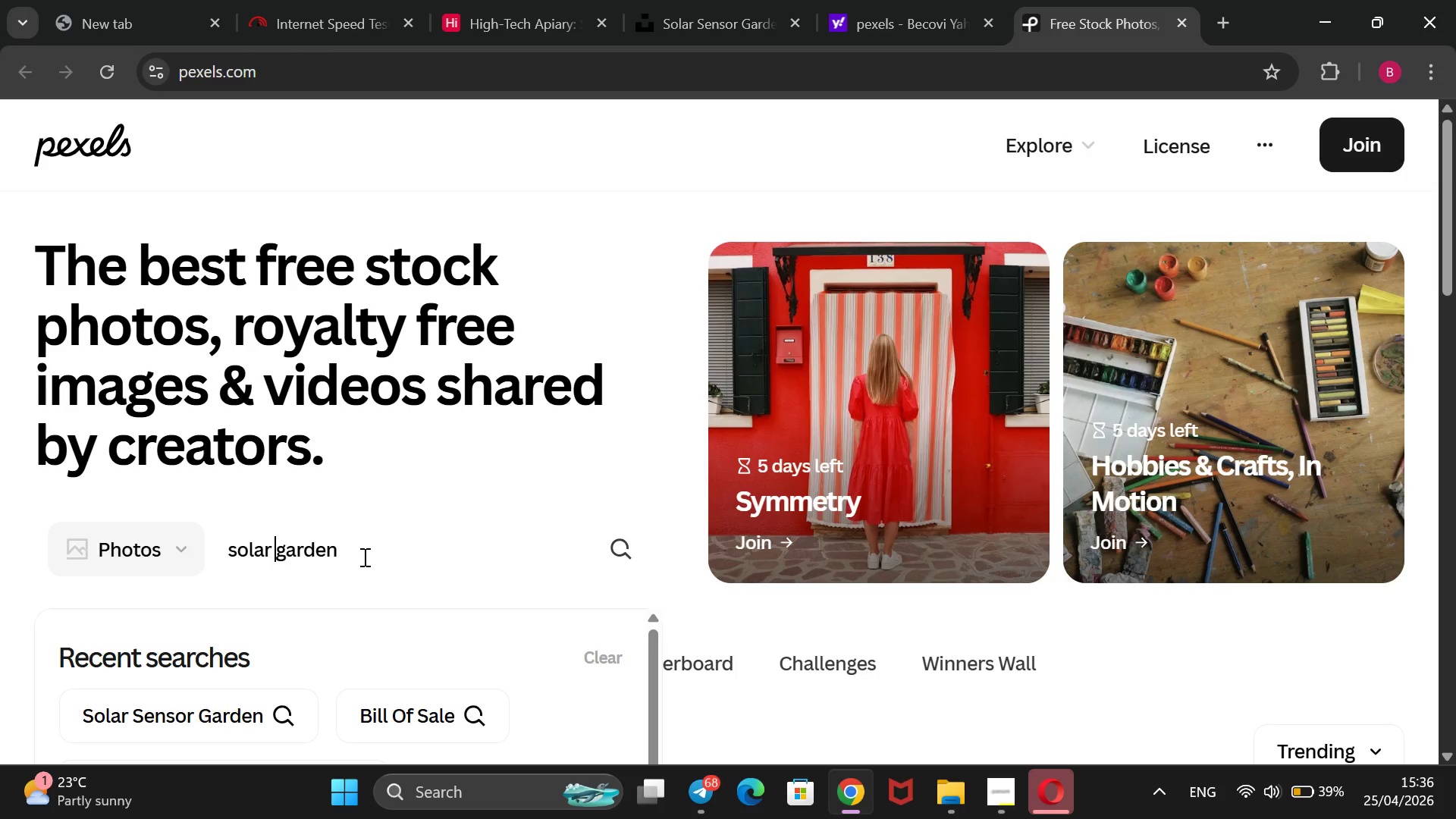 
key(ArrowLeft)
 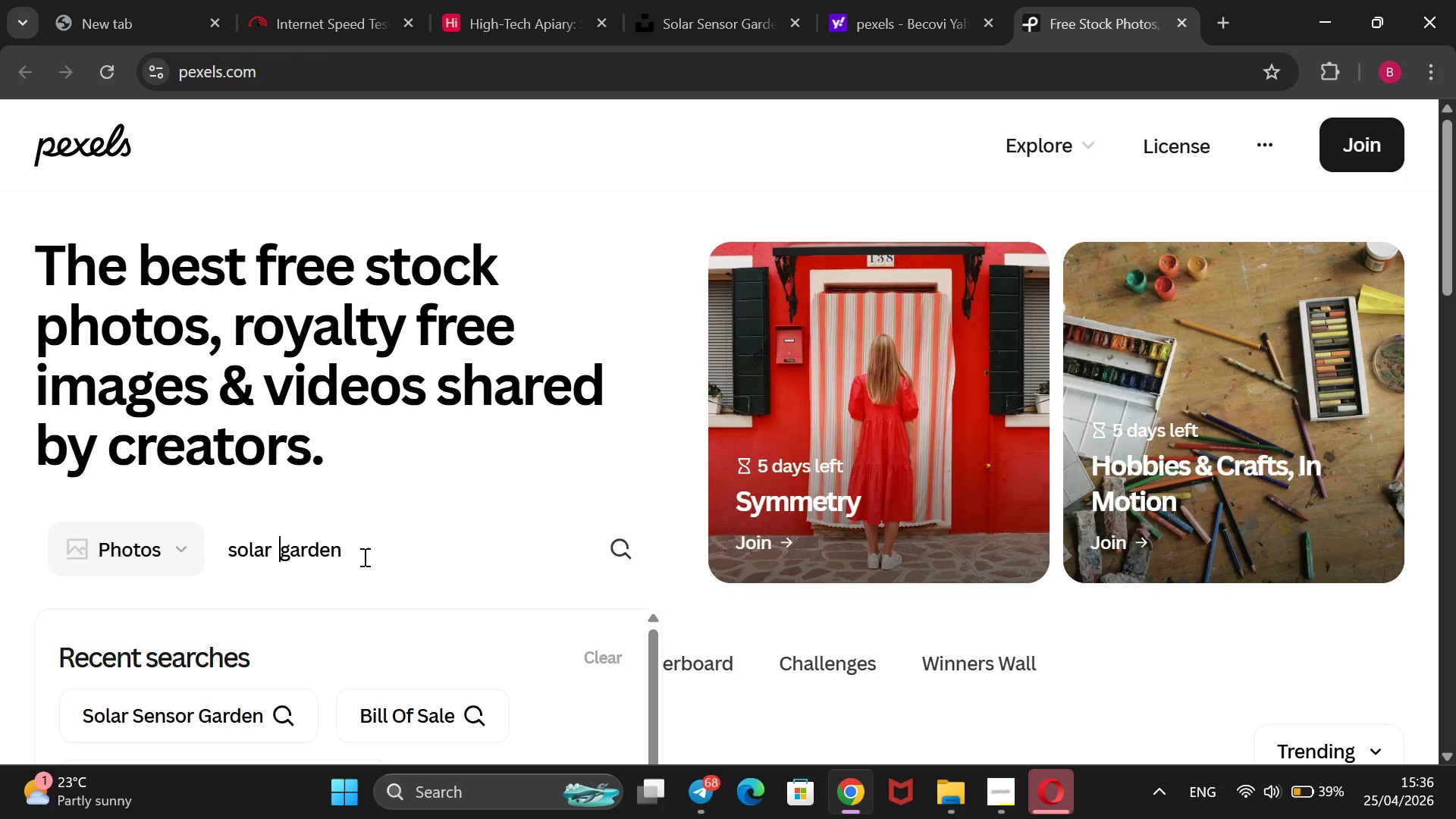 
type( sensor )
 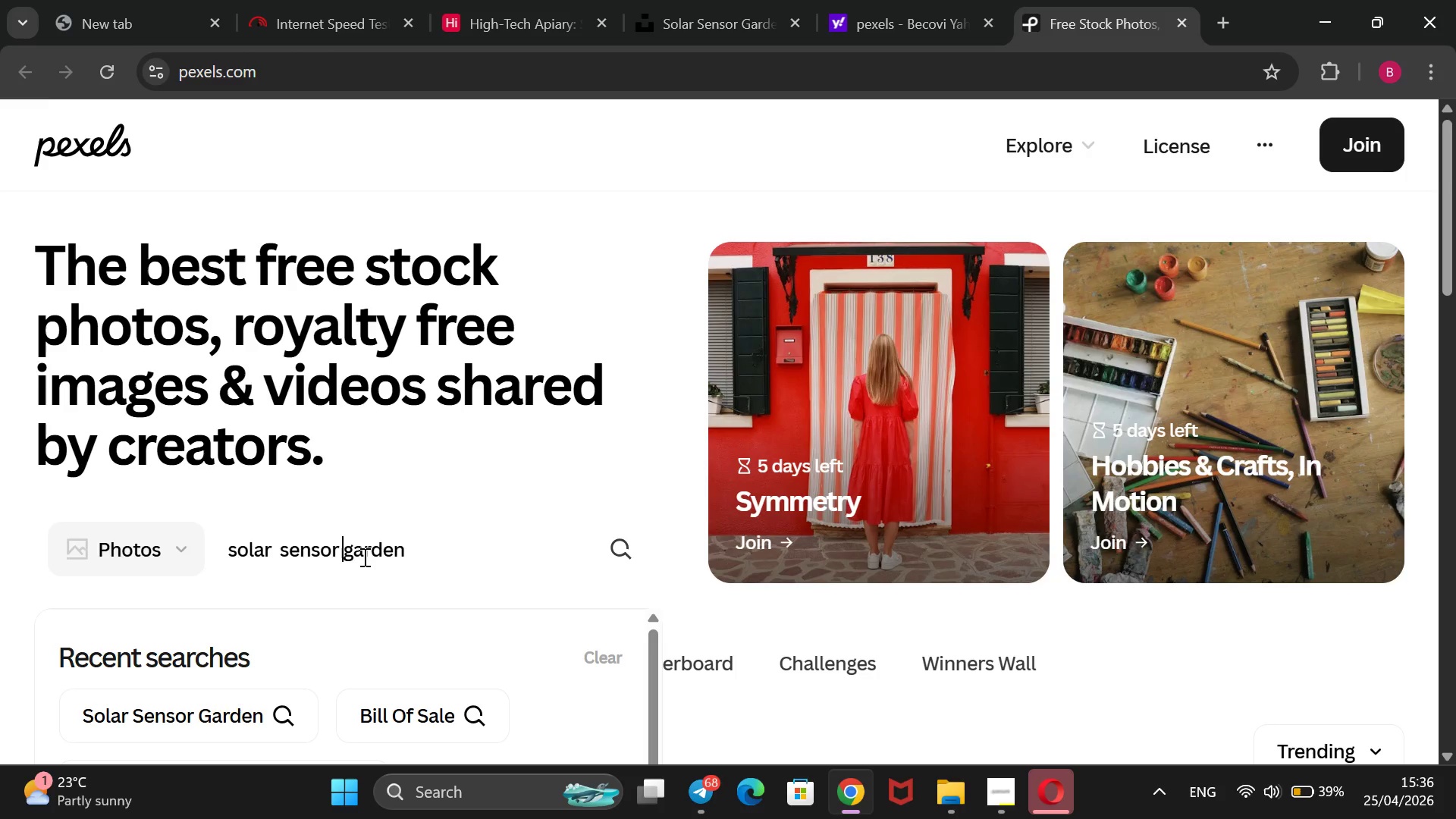 
key(Enter)
 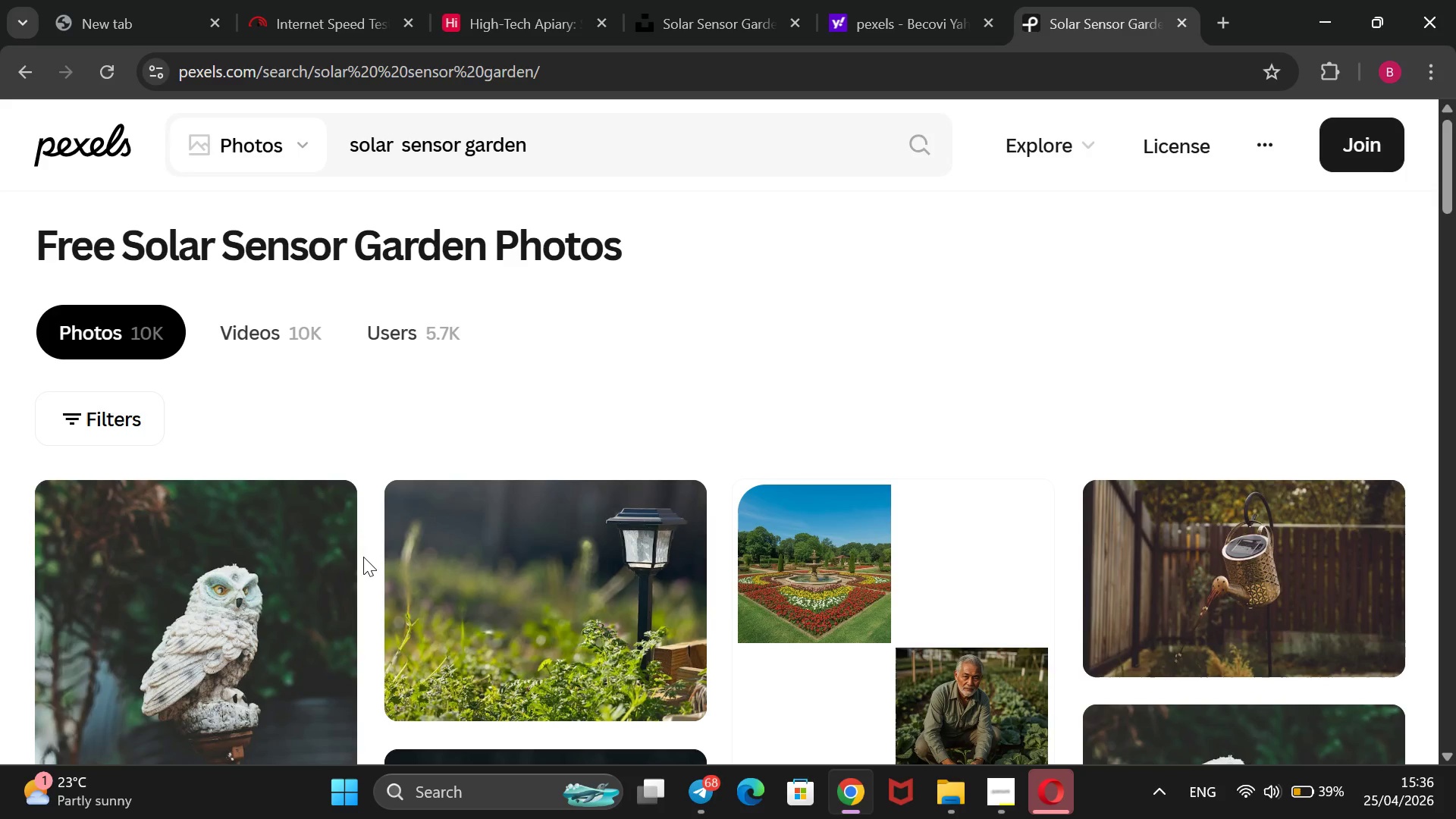 
wait(7.55)
 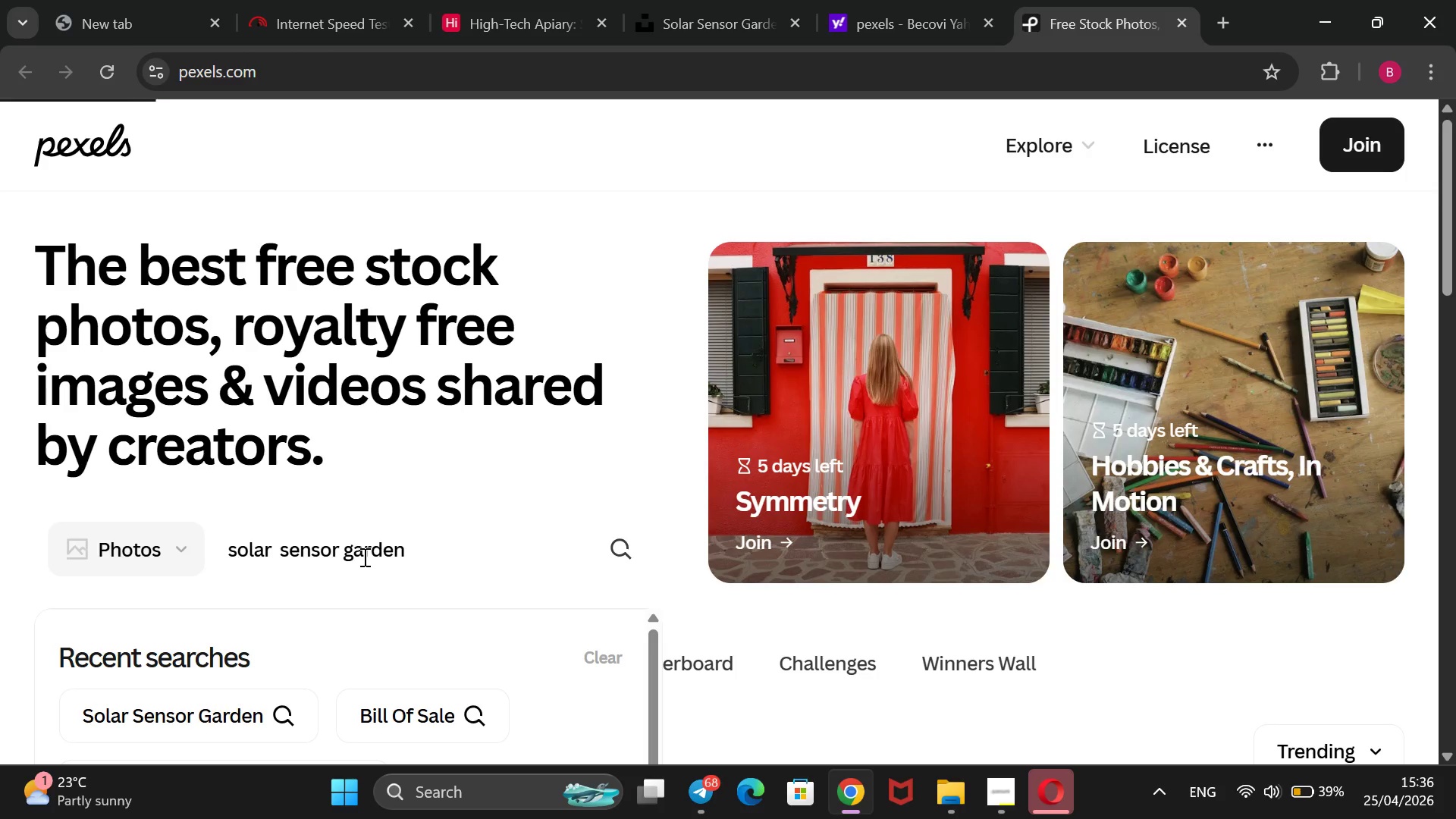 
scroll: coordinate [638, 461], scroll_direction: down, amount: 6.0
 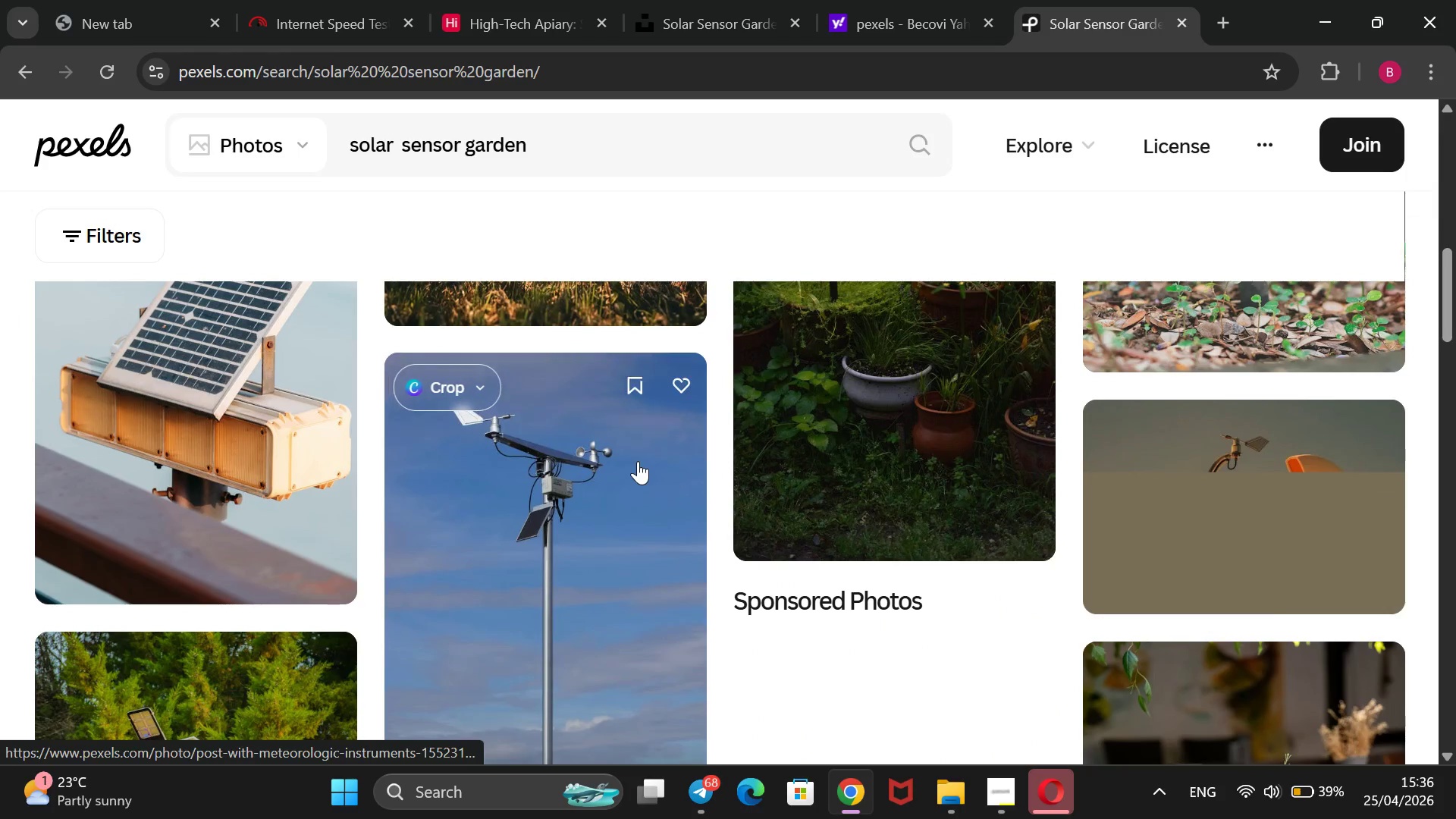 
scroll: coordinate [638, 461], scroll_direction: none, amount: 0.0
 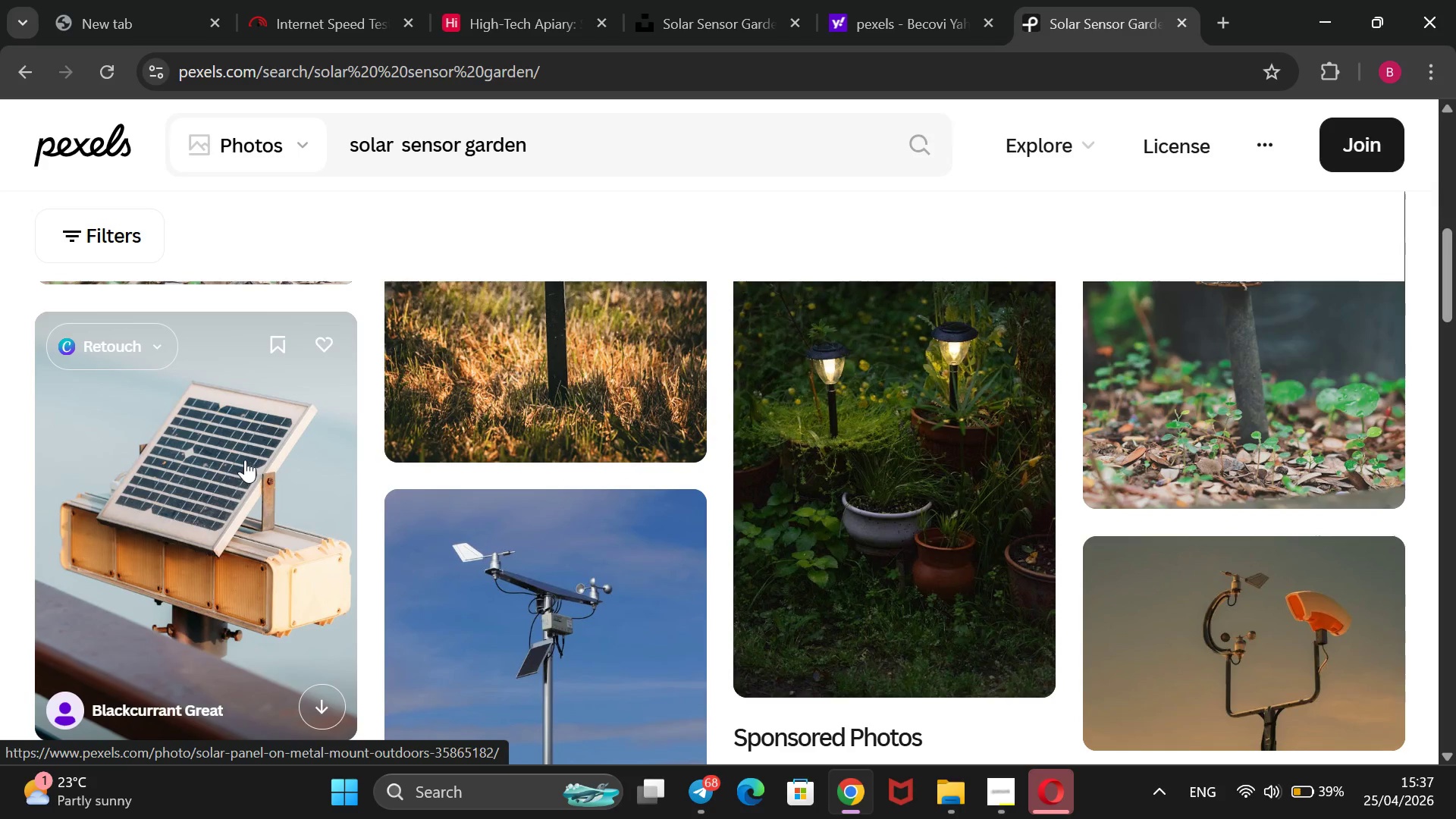 
left_click([240, 458])
 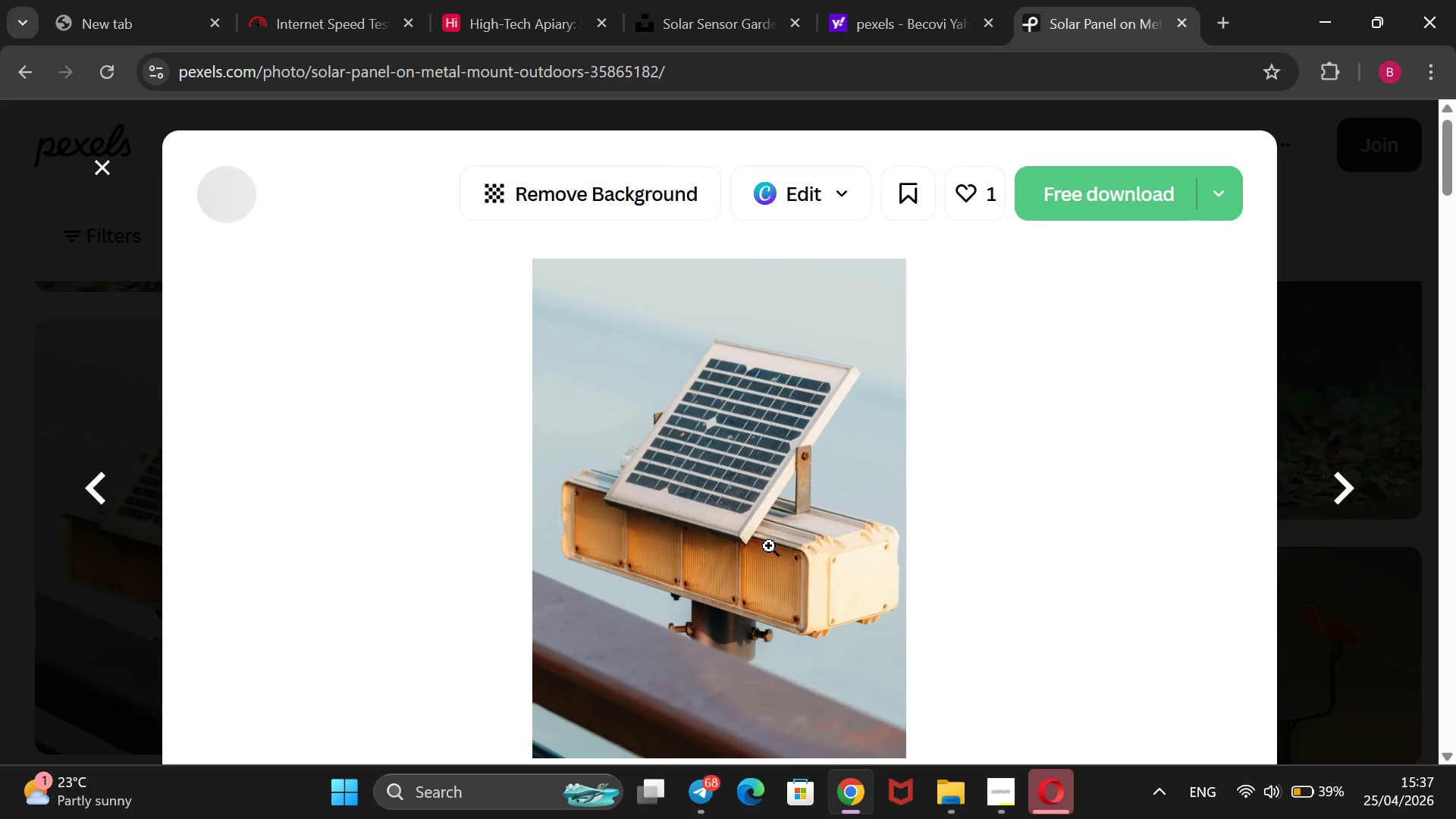 
wait(5.75)
 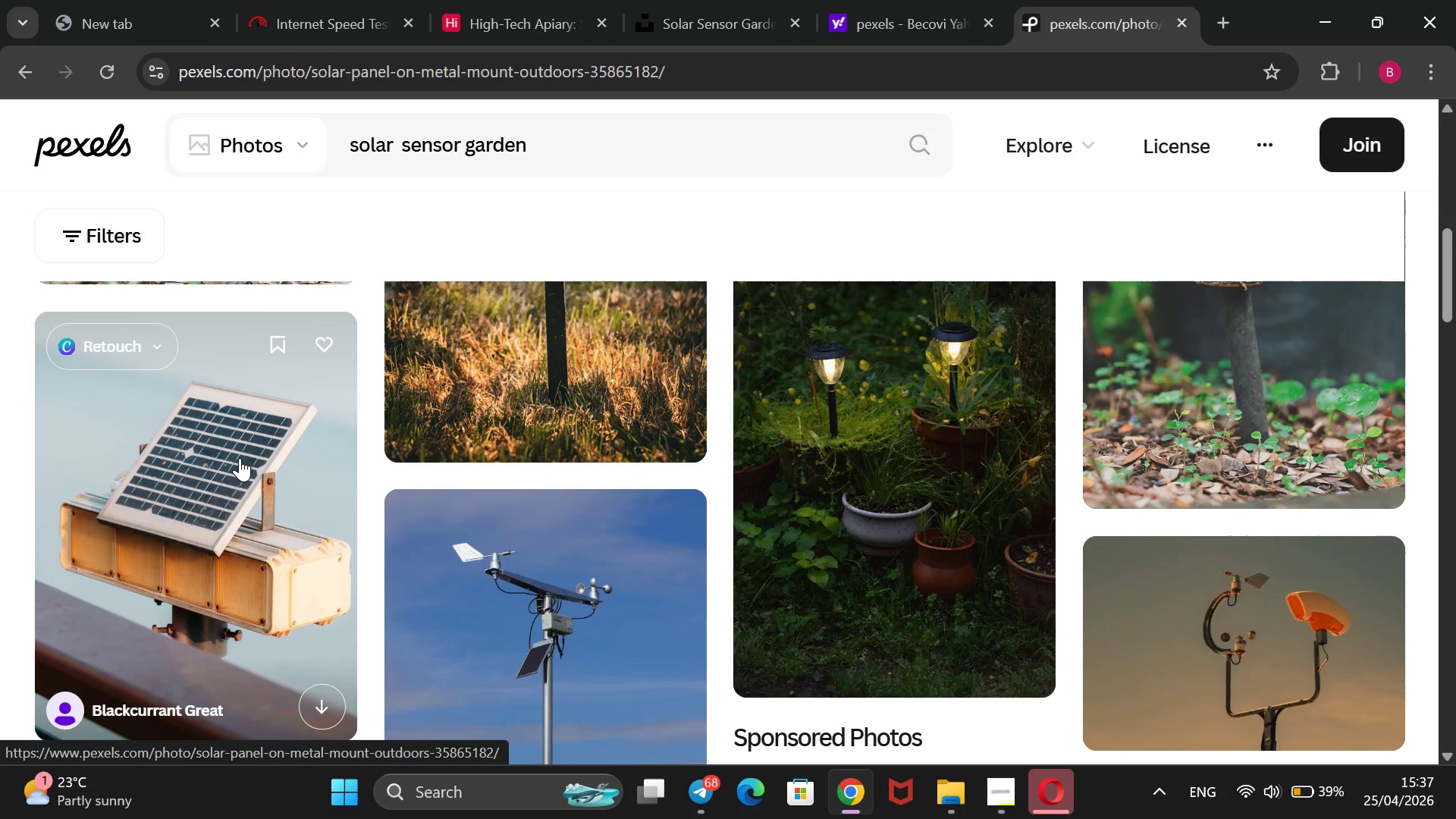 
right_click([767, 495])
 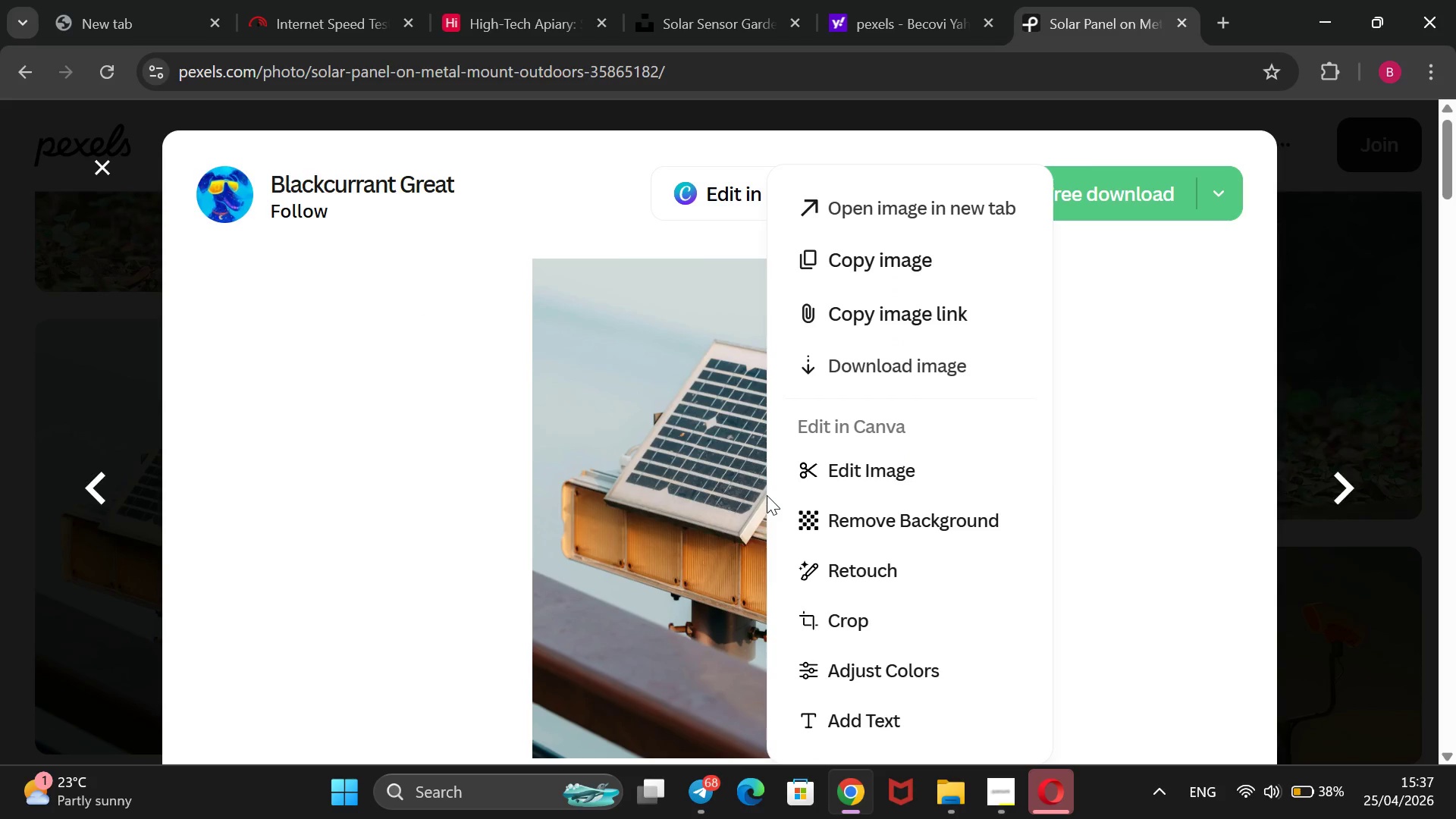 
left_click([847, 311])
 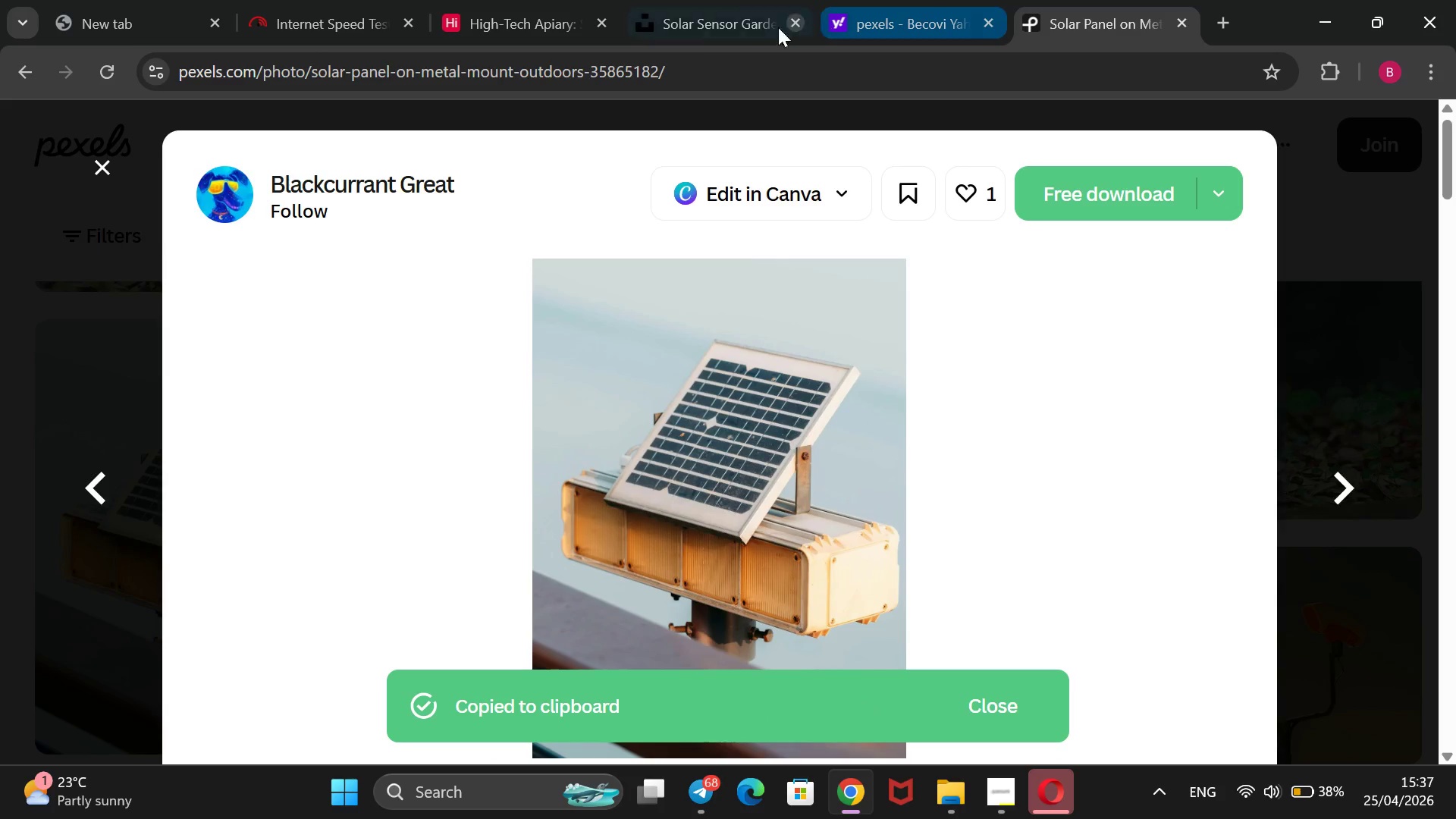 
mouse_move([671, 5])
 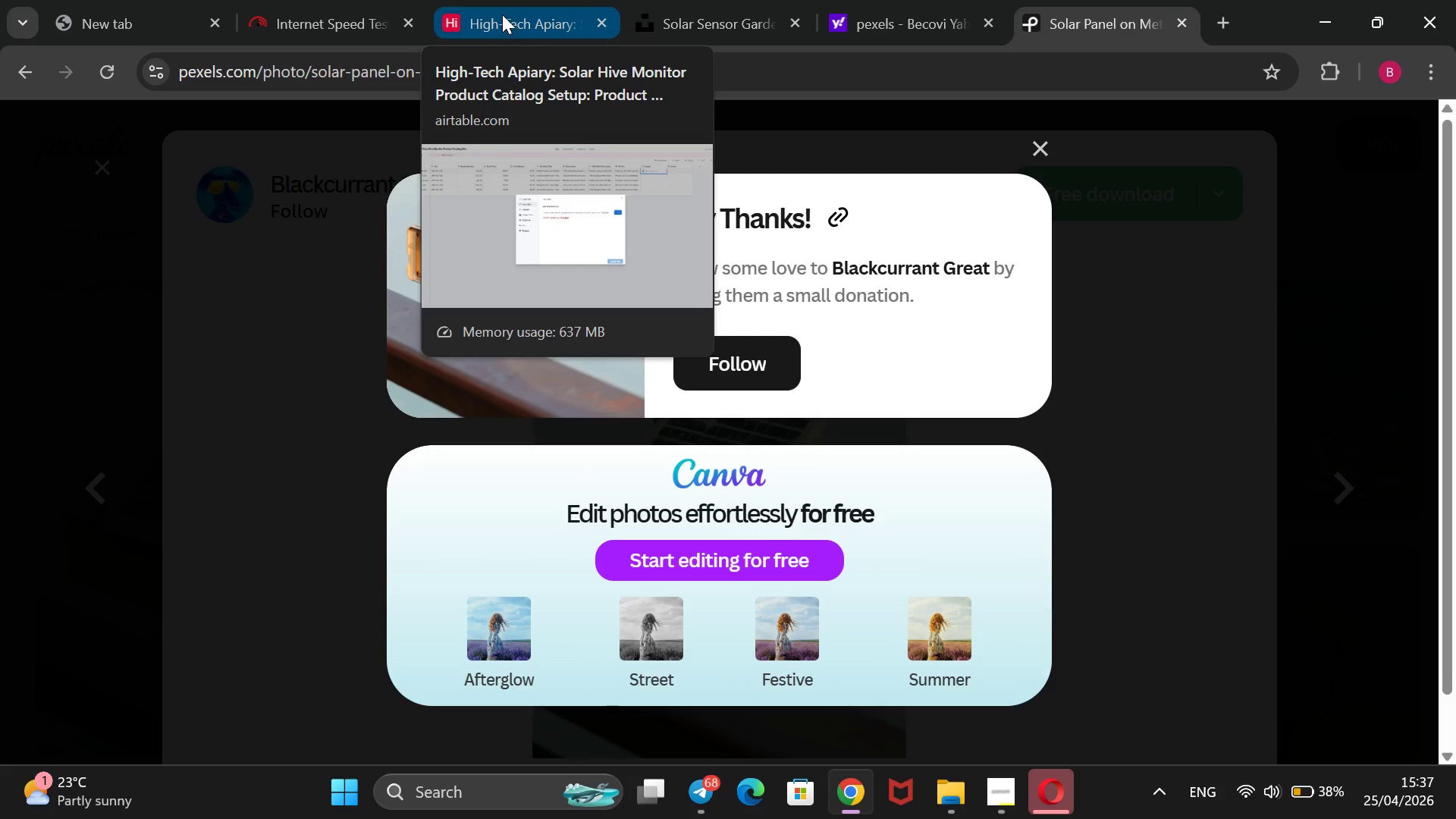 
left_click([501, 13])
 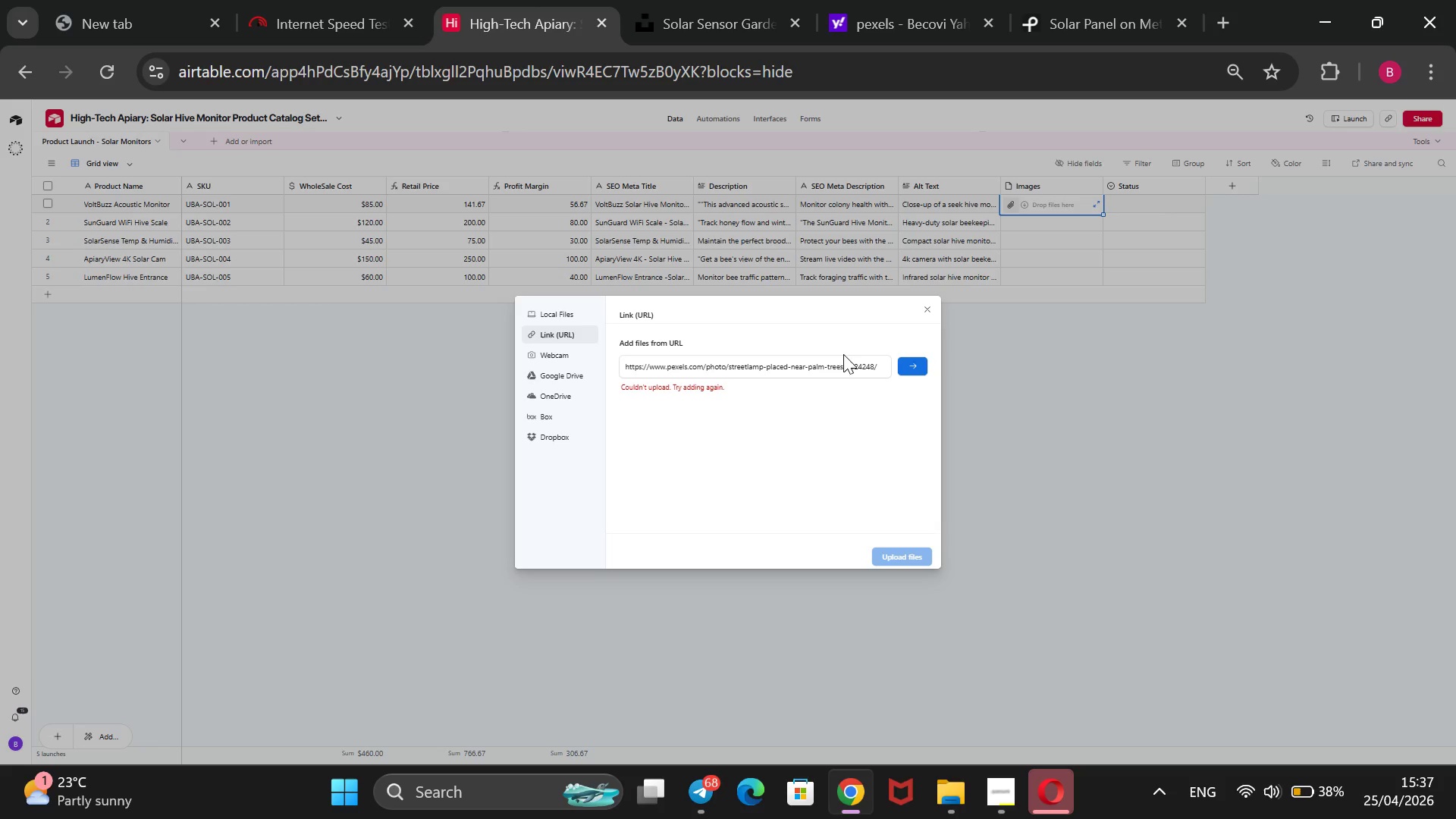 
left_click([882, 362])
 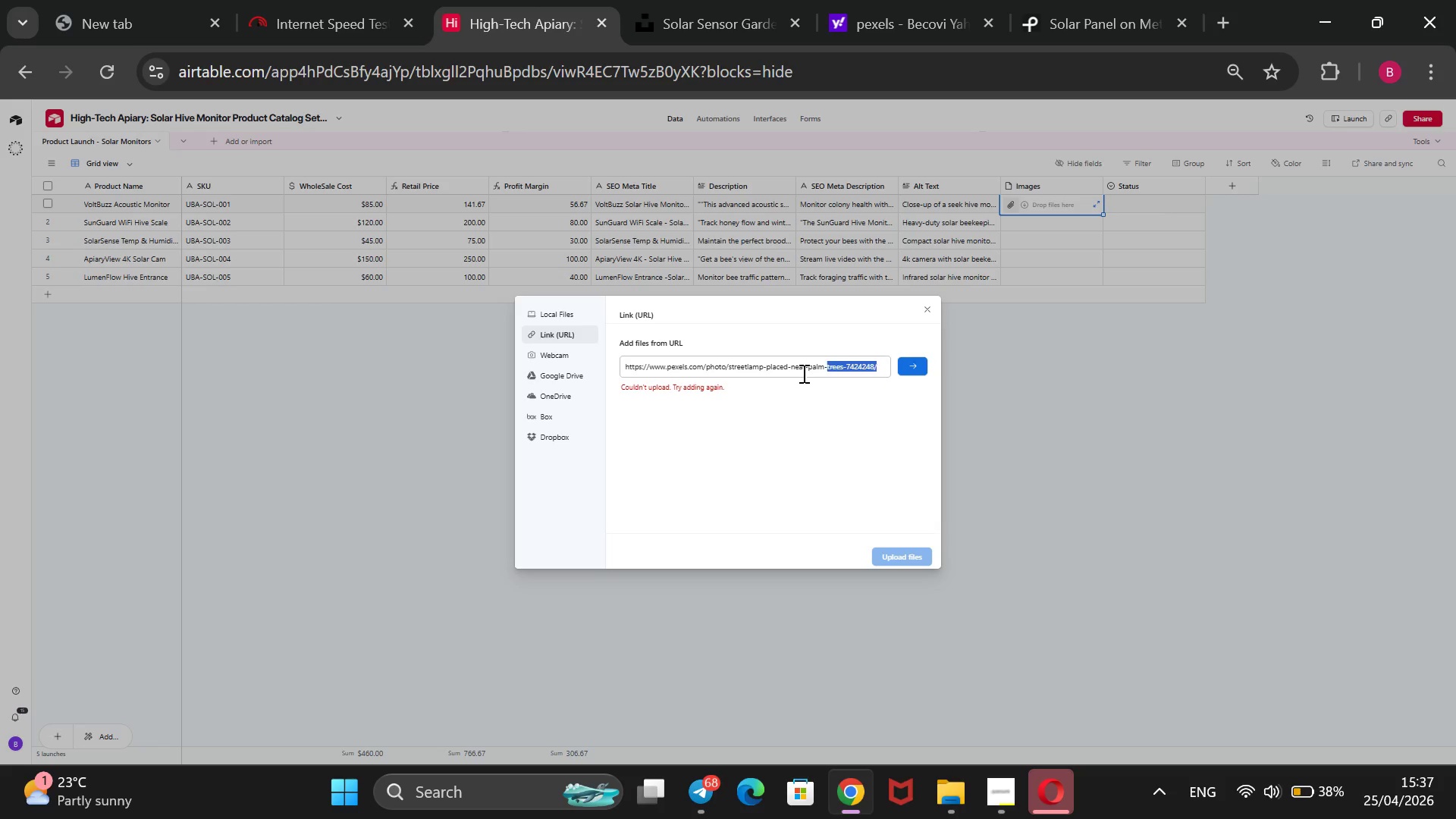 
left_click_drag(start_coordinate=[882, 362], to_coordinate=[483, 403])
 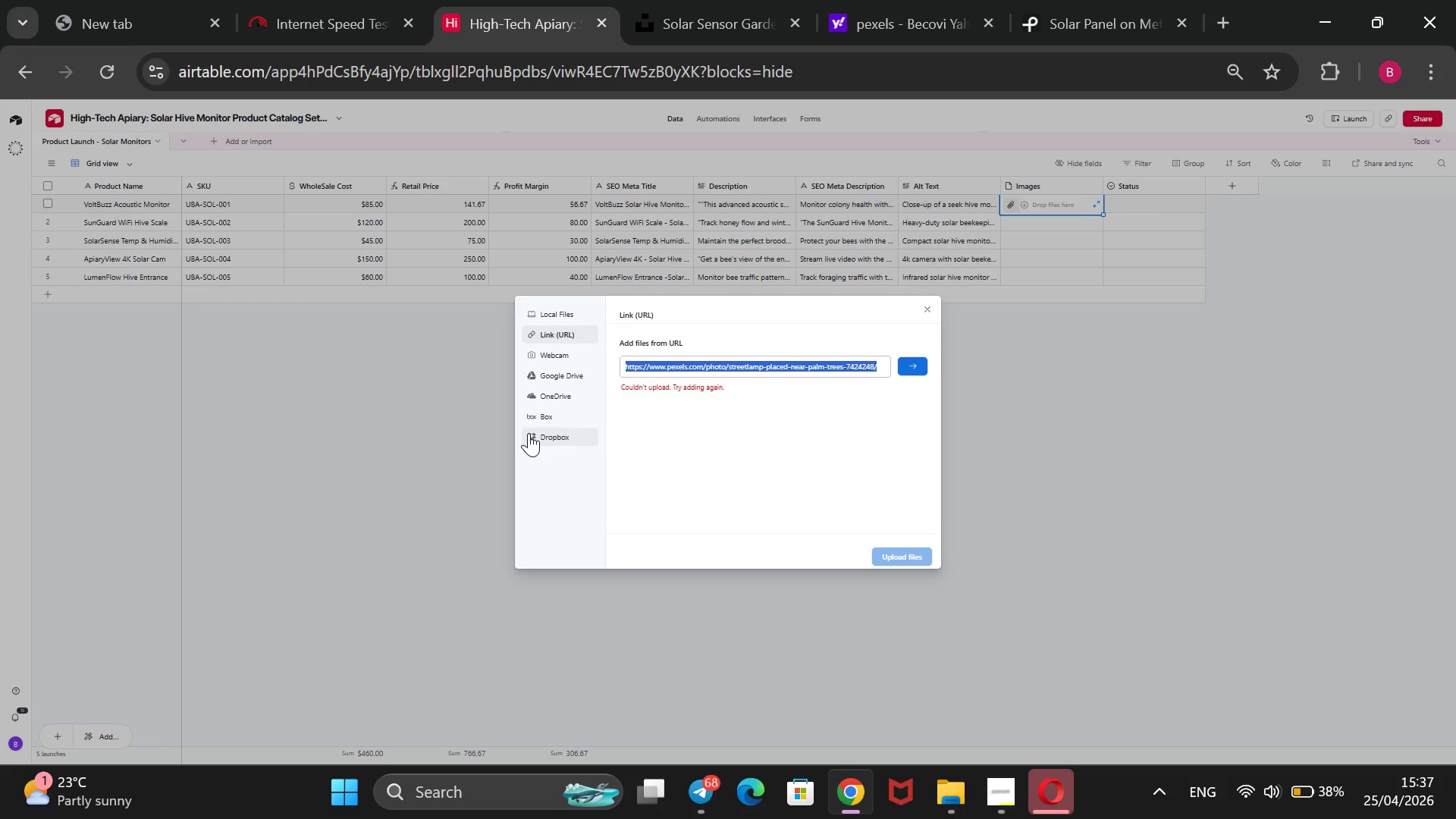 
key(Backspace)
 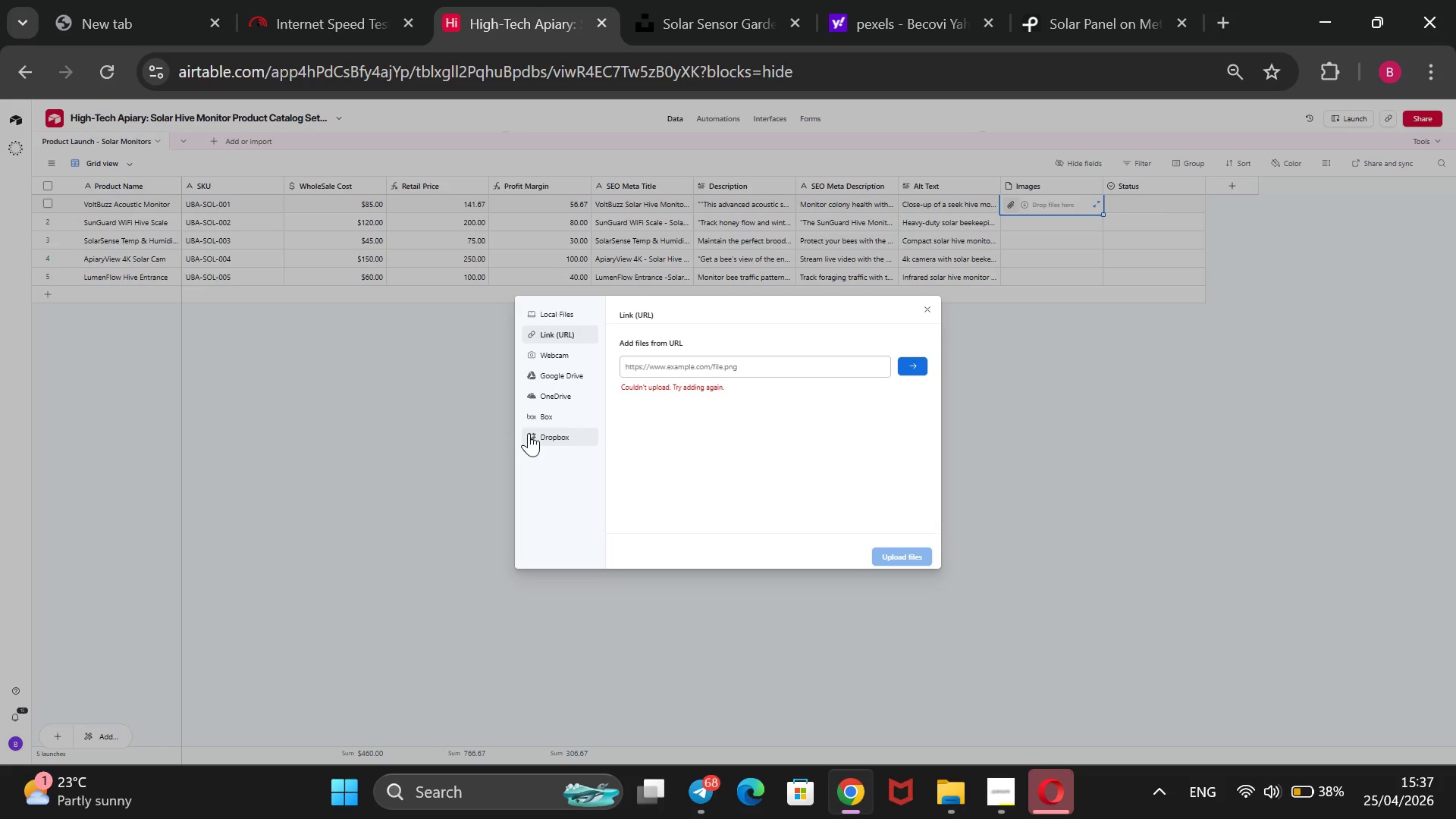 
key(Control+V)
 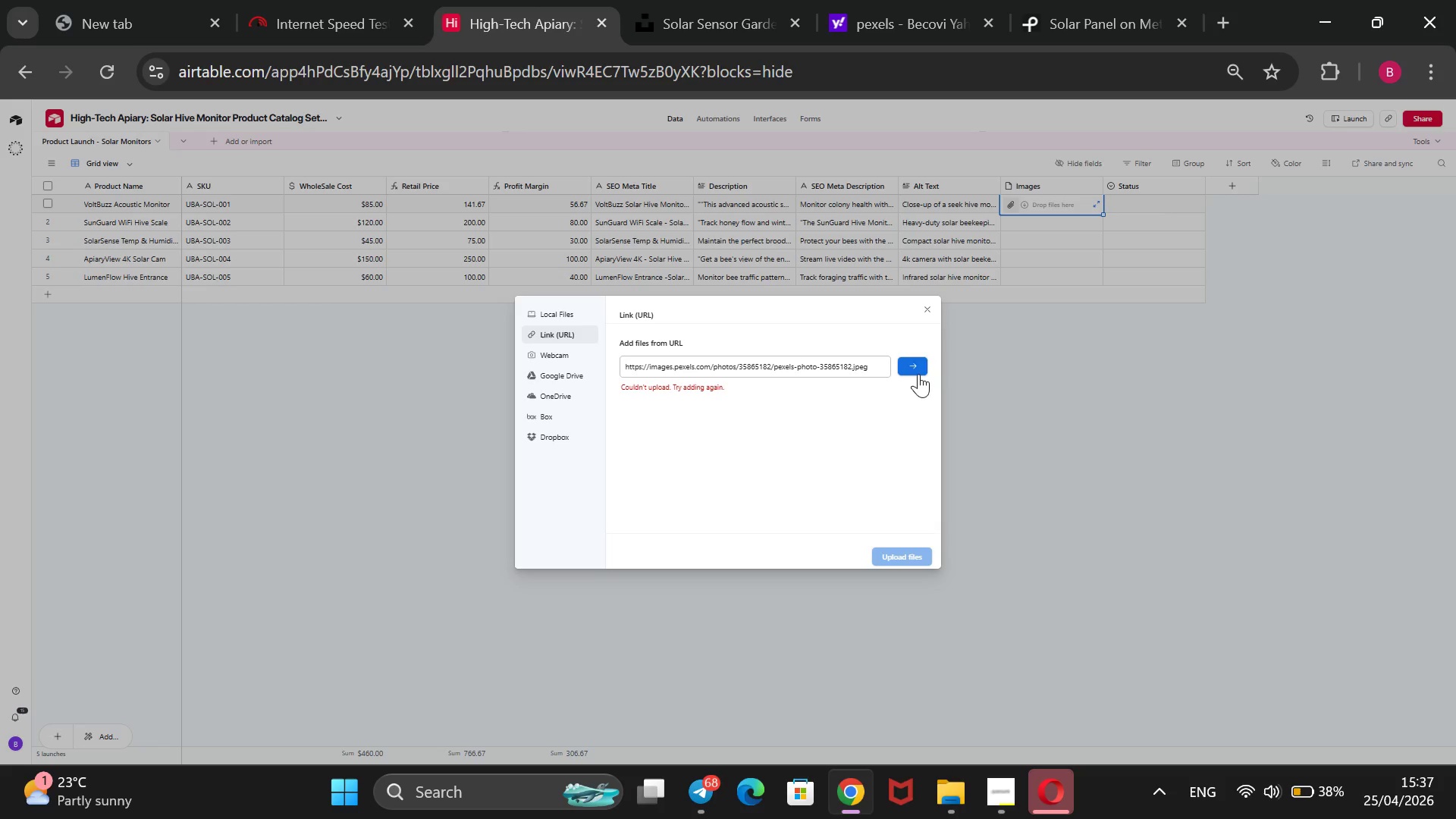 
left_click([911, 358])
 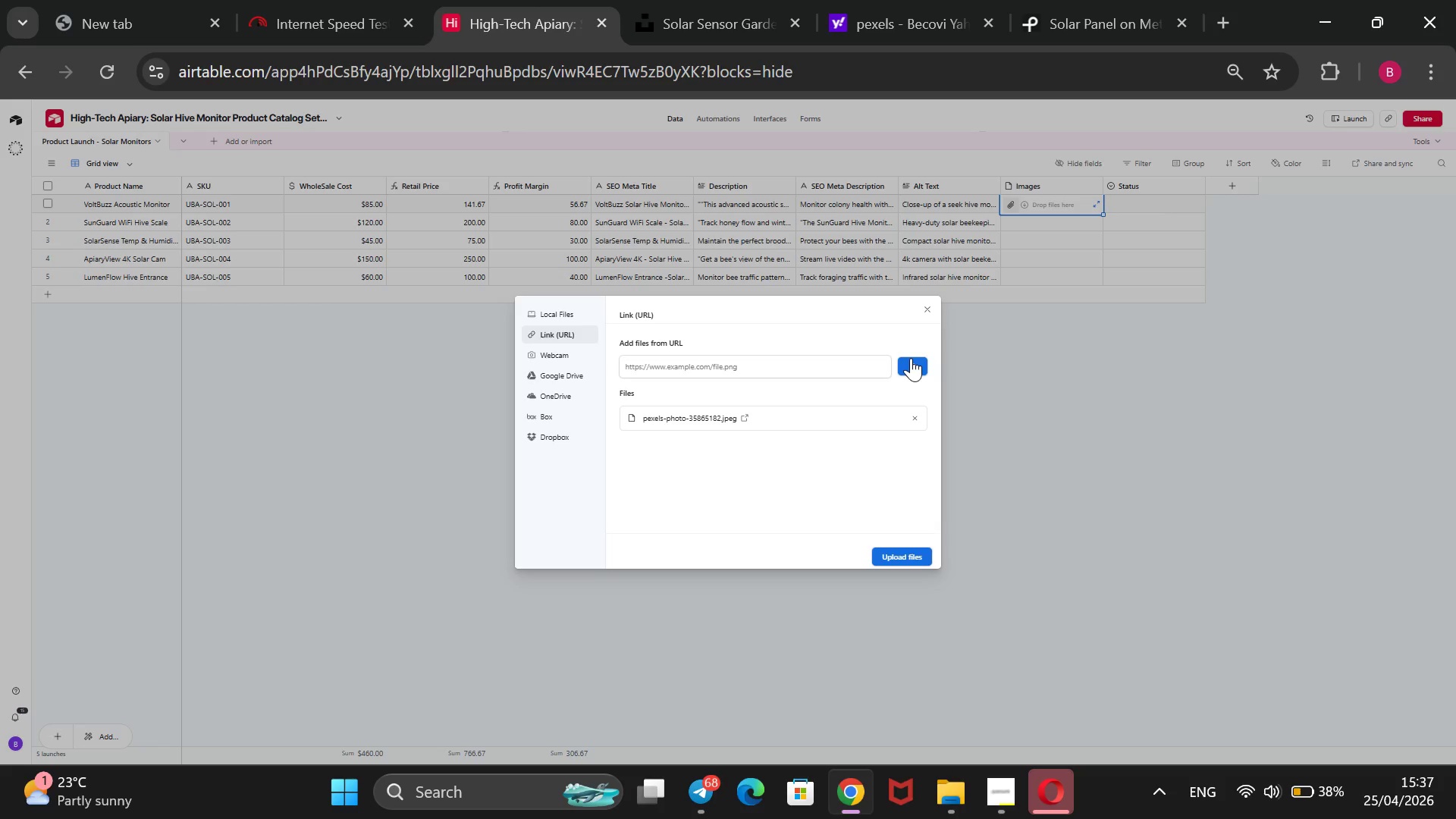 
left_click([896, 551])
 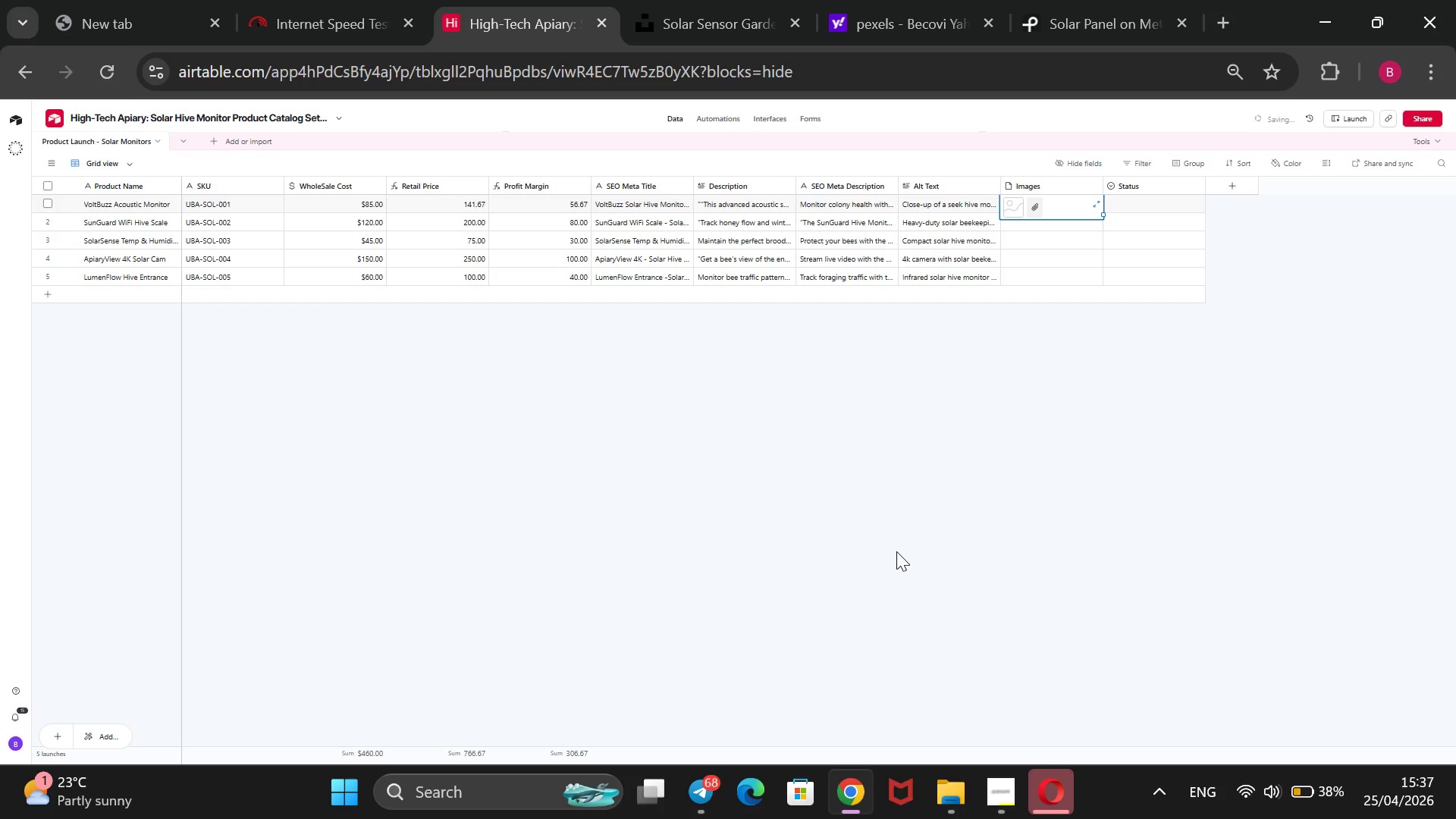 
wait(11.11)
 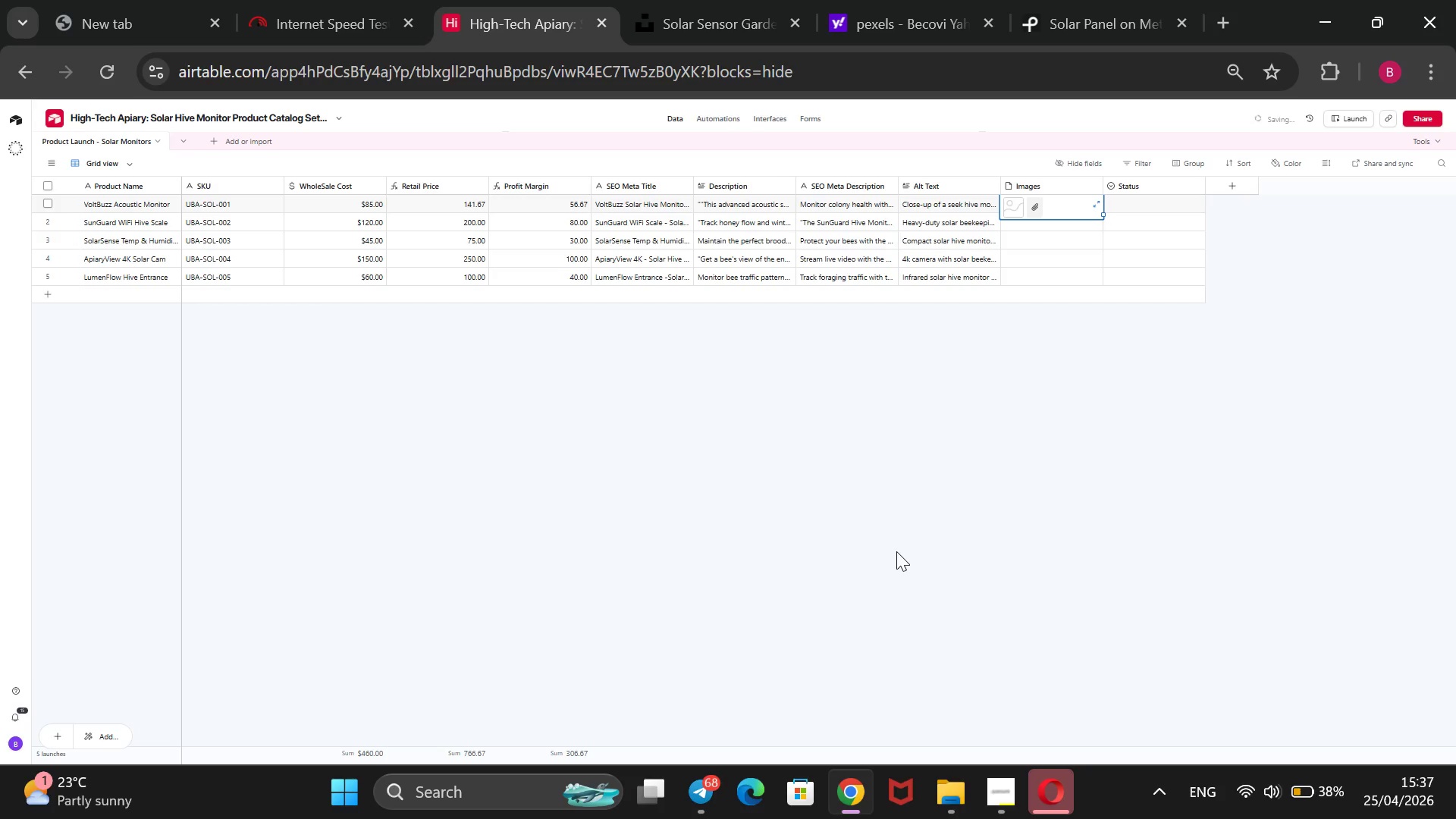 
left_click([1070, 6])
 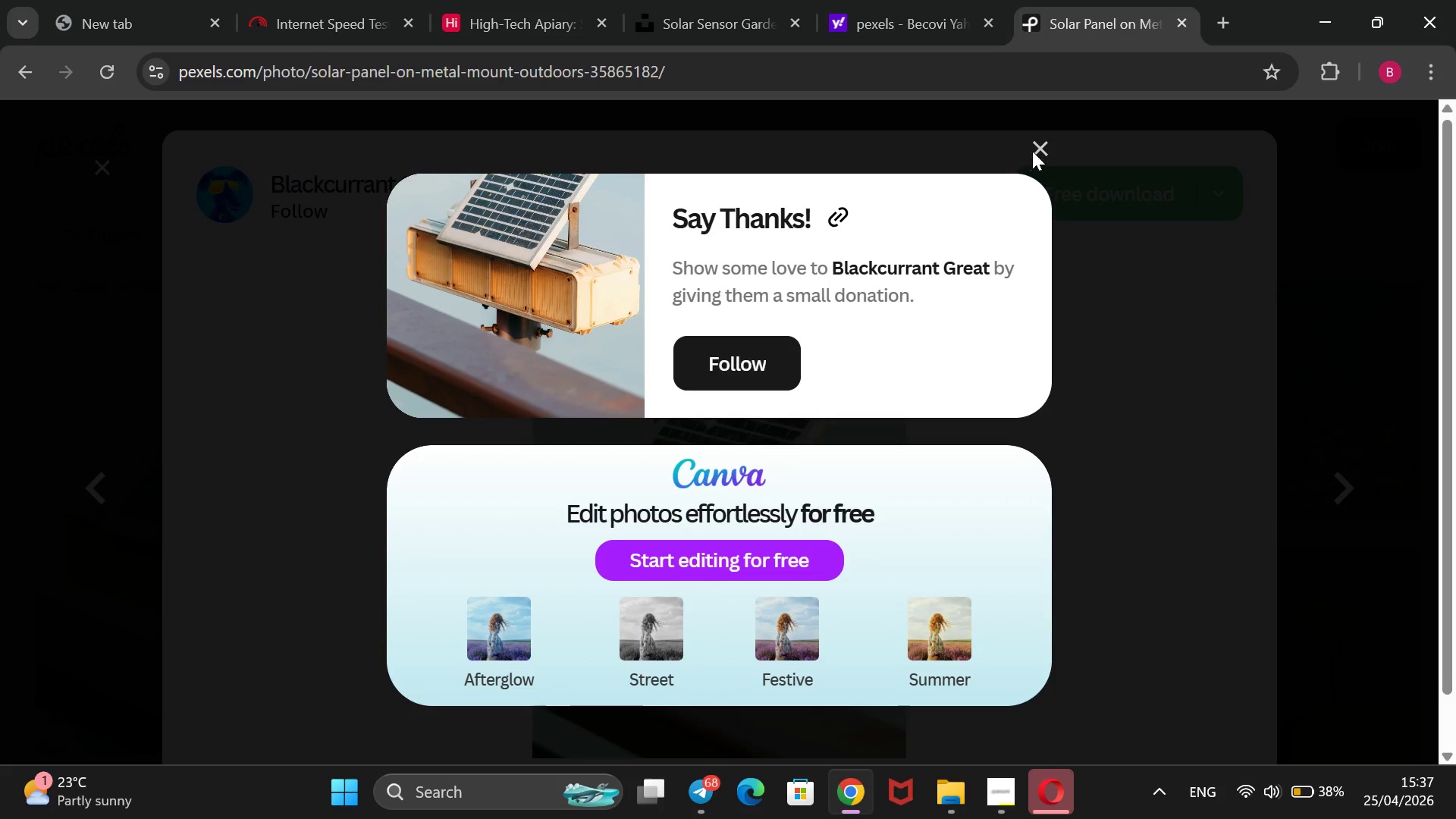 
left_click([1034, 151])
 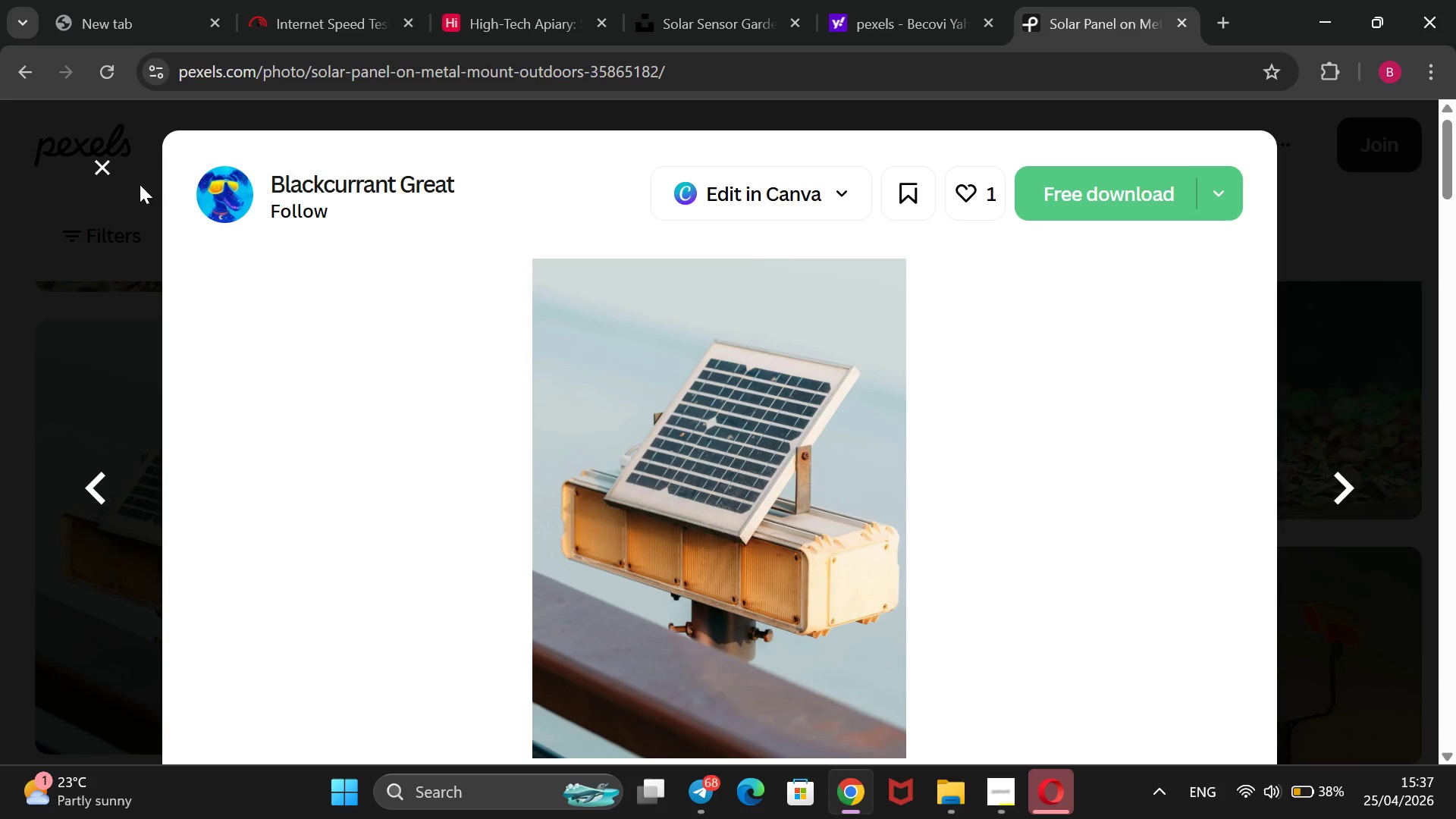 
left_click([96, 172])
 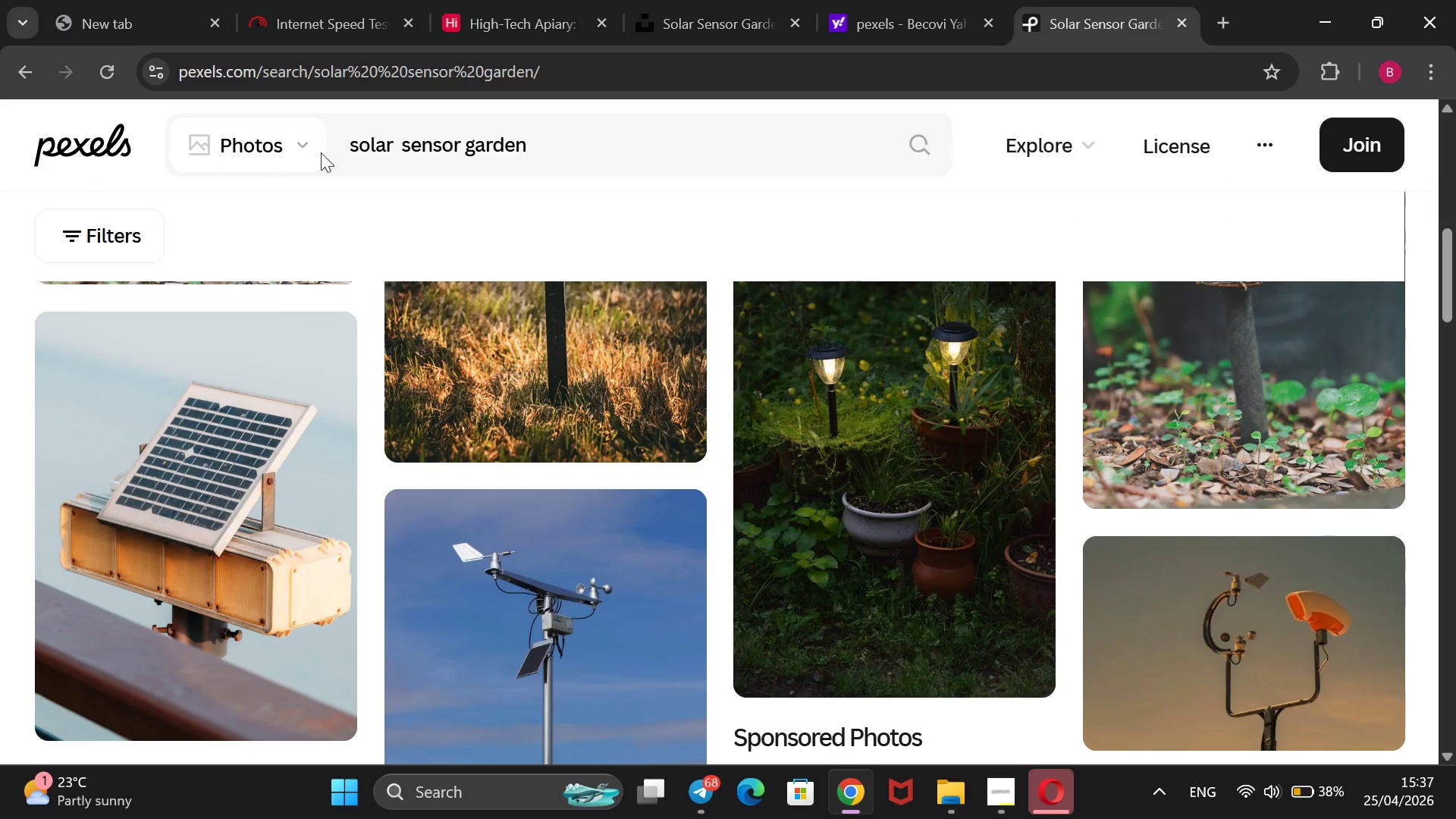 
left_click_drag(start_coordinate=[598, 152], to_coordinate=[325, 130])
 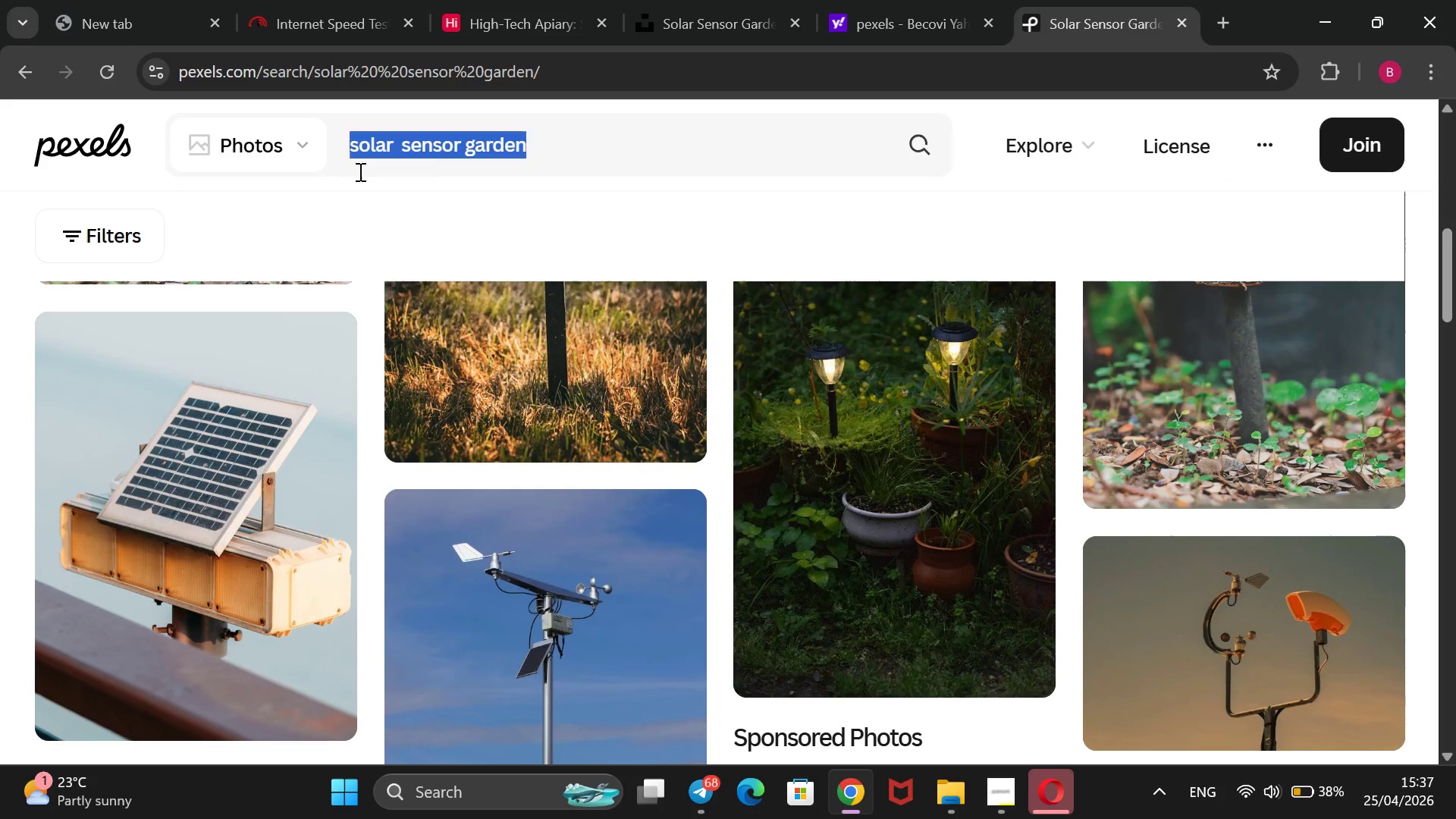 
key(Backspace)
type(beehive scale)
 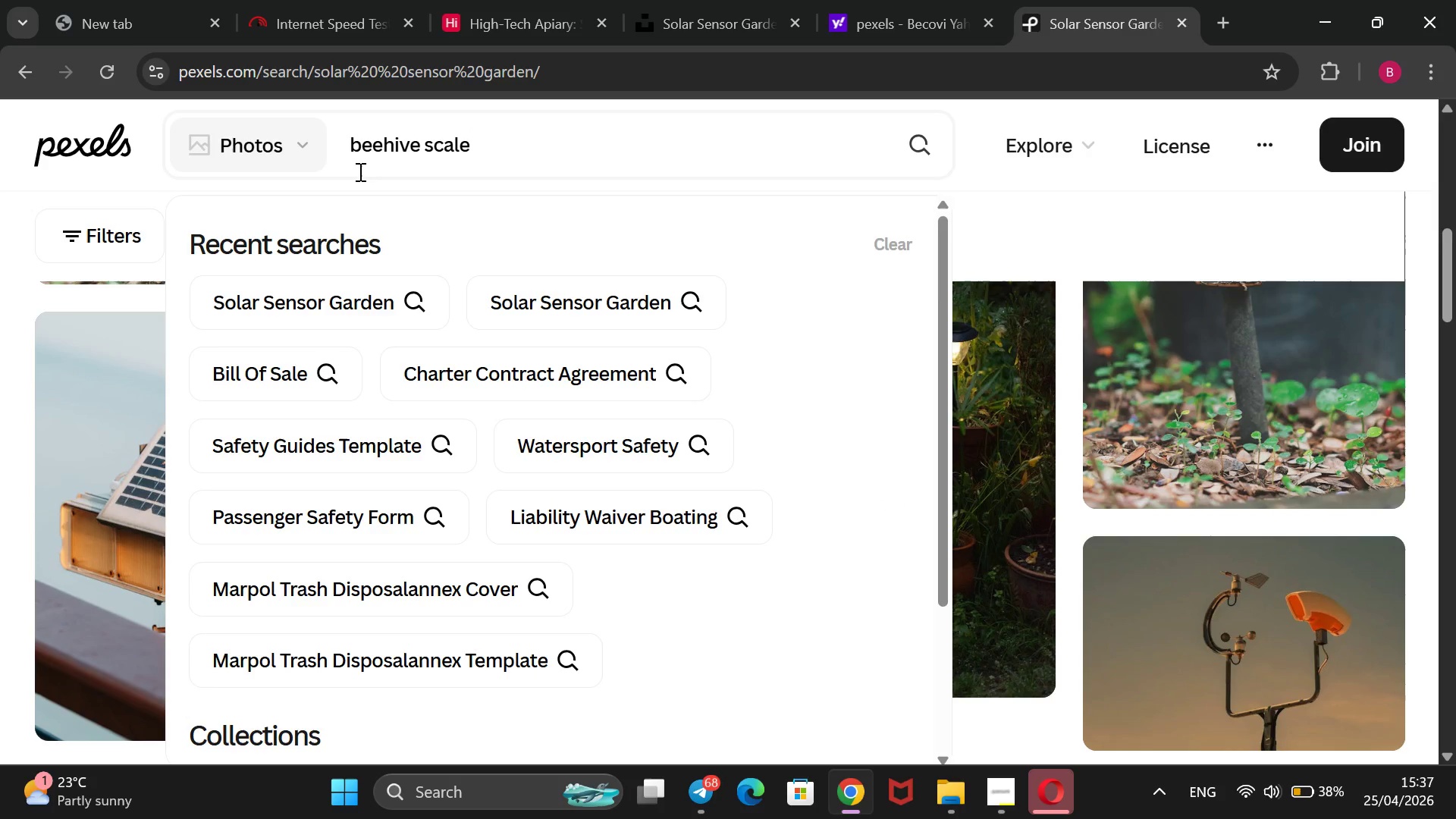 
key(Enter)
 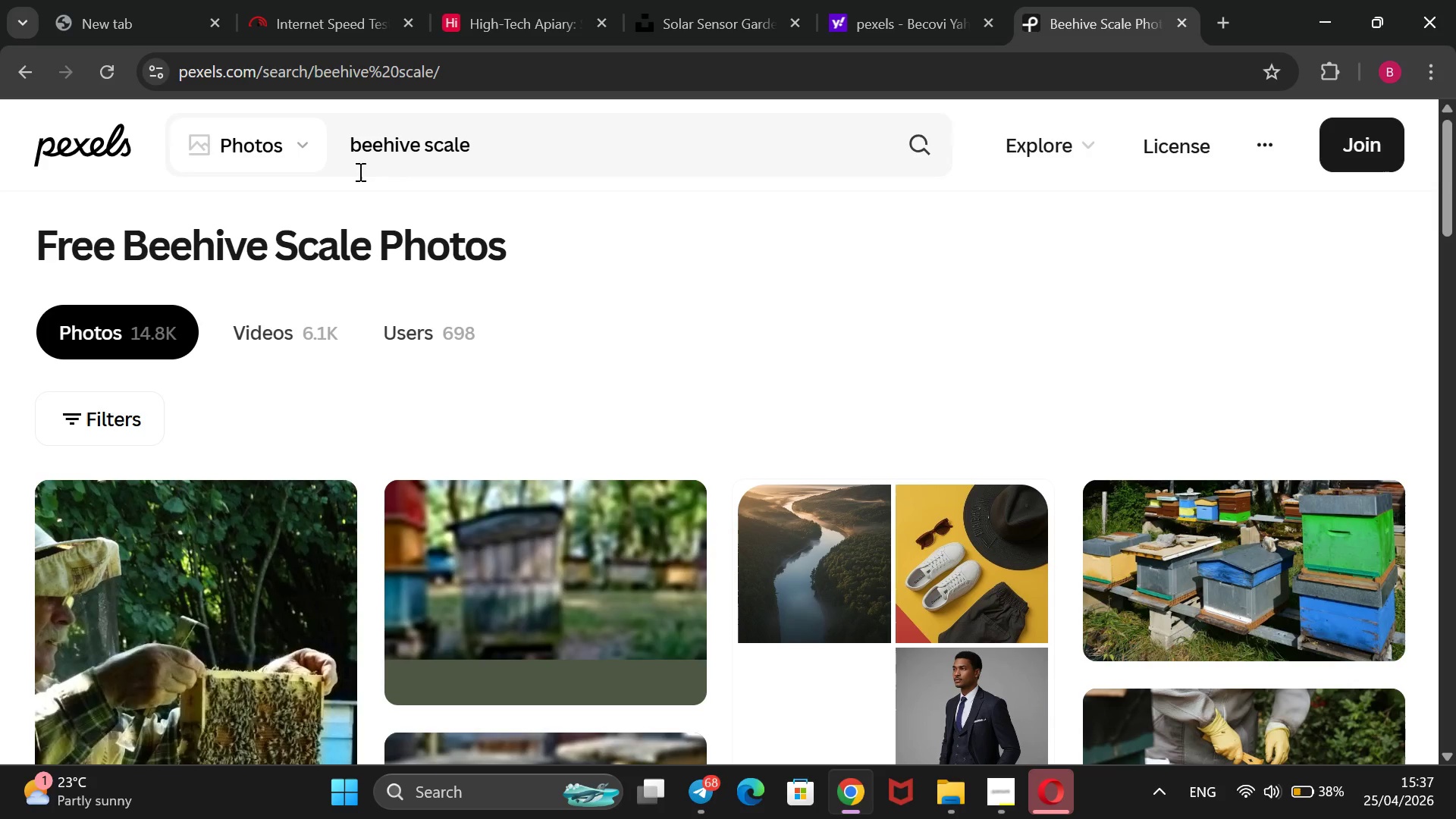 
wait(7.12)
 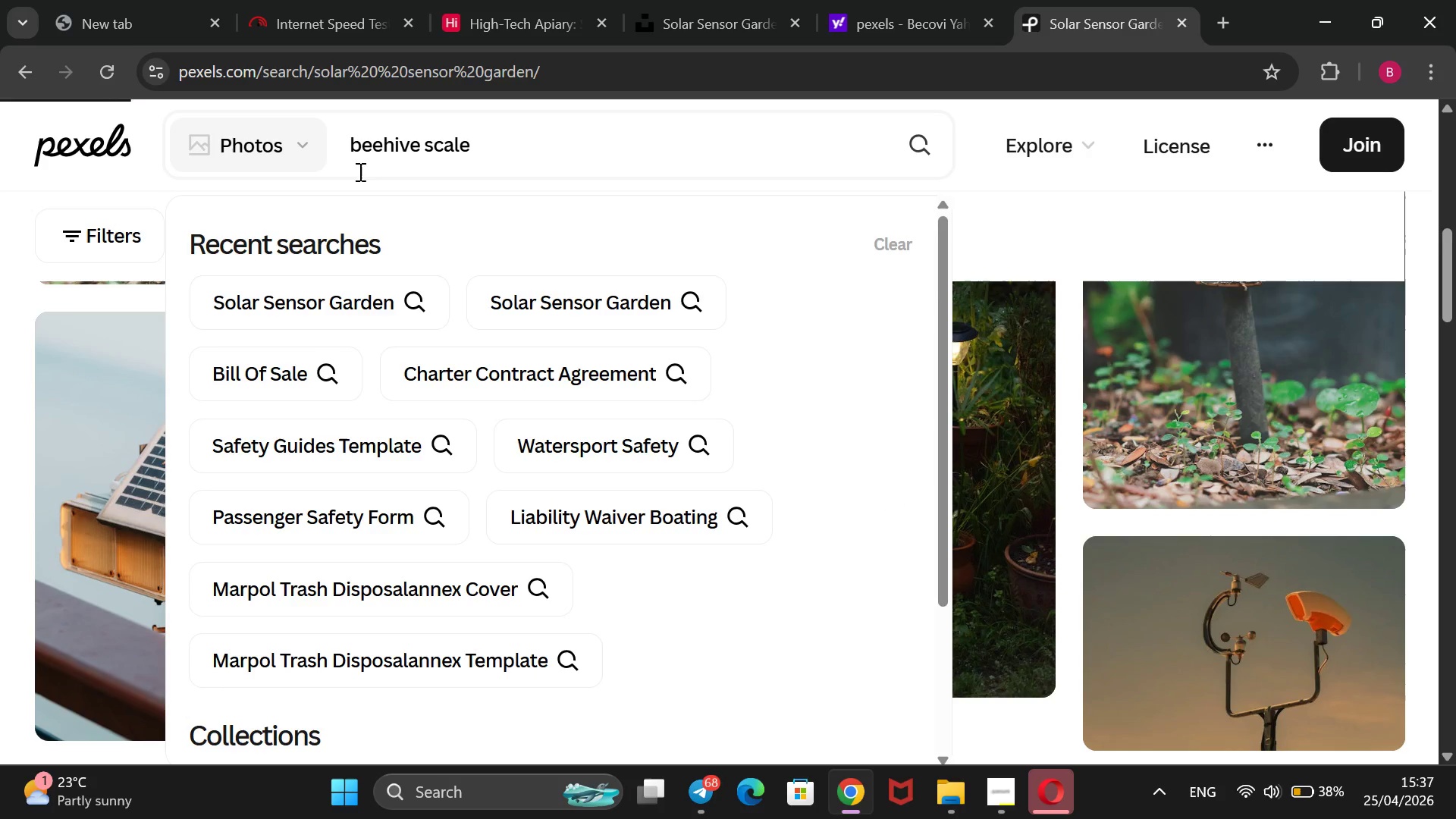 
scroll: coordinate [665, 247], scroll_direction: down, amount: 6.0
 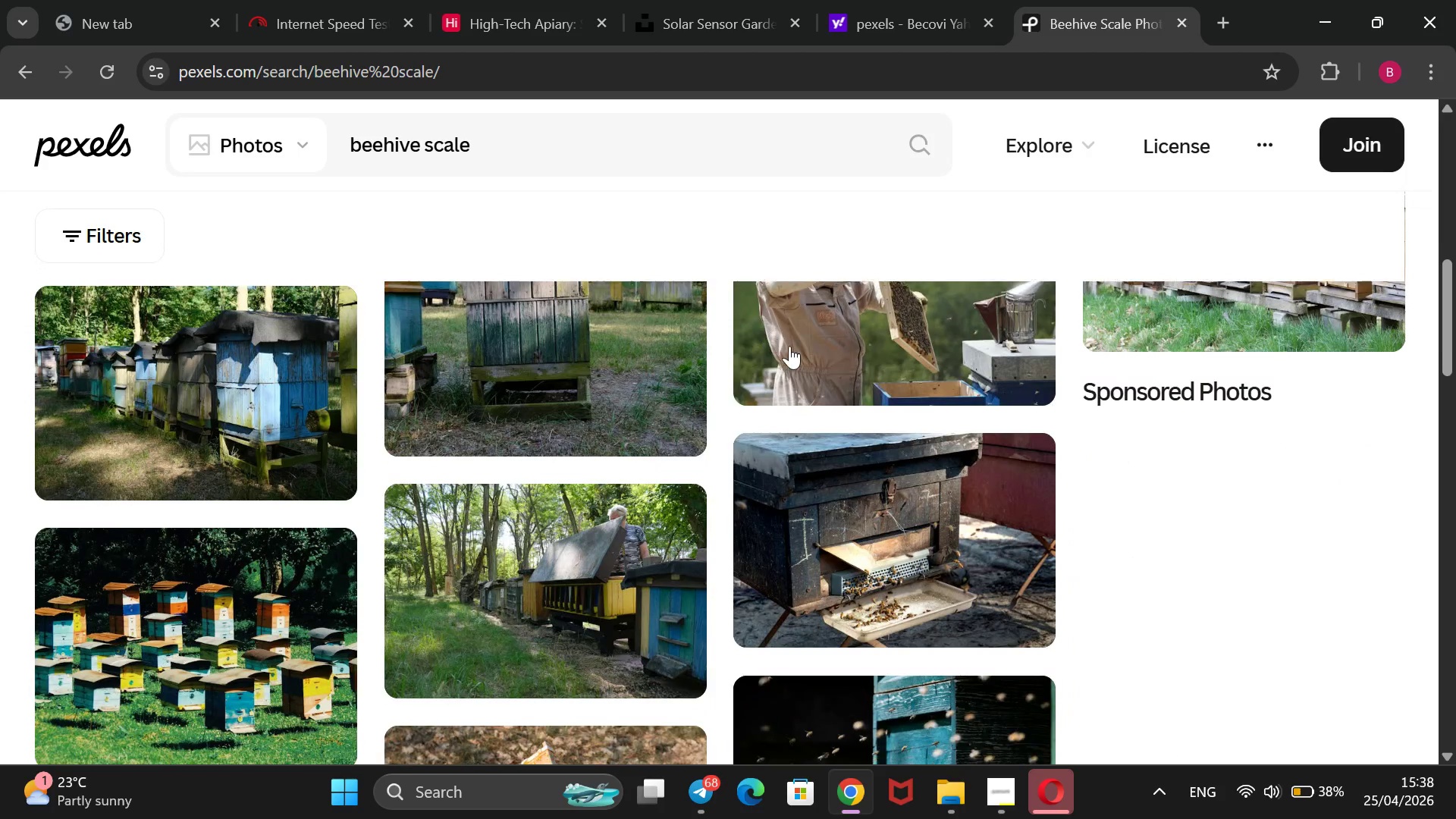 
mouse_move([792, 369])
 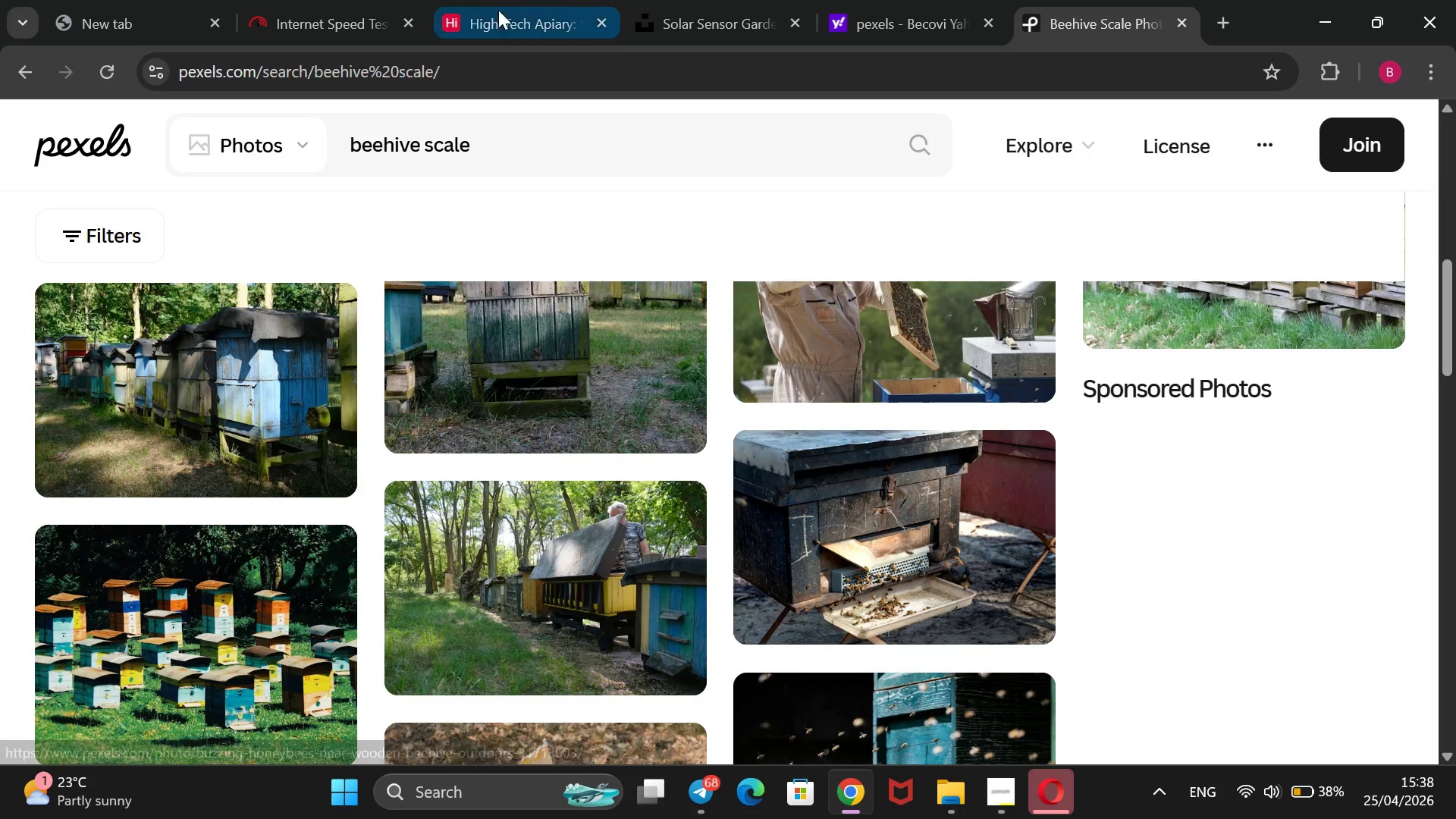 
left_click([504, 5])
 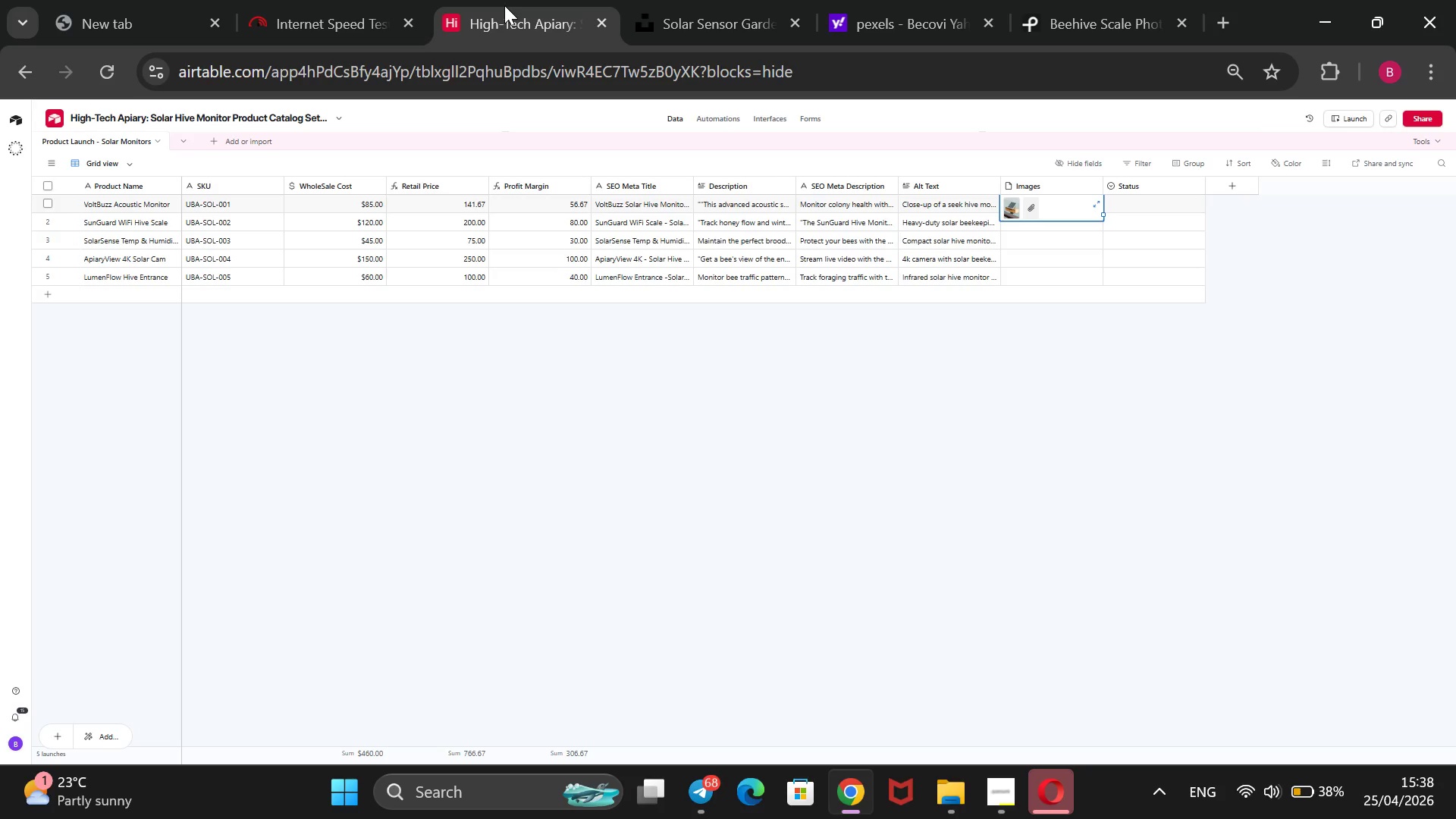 
wait(13.75)
 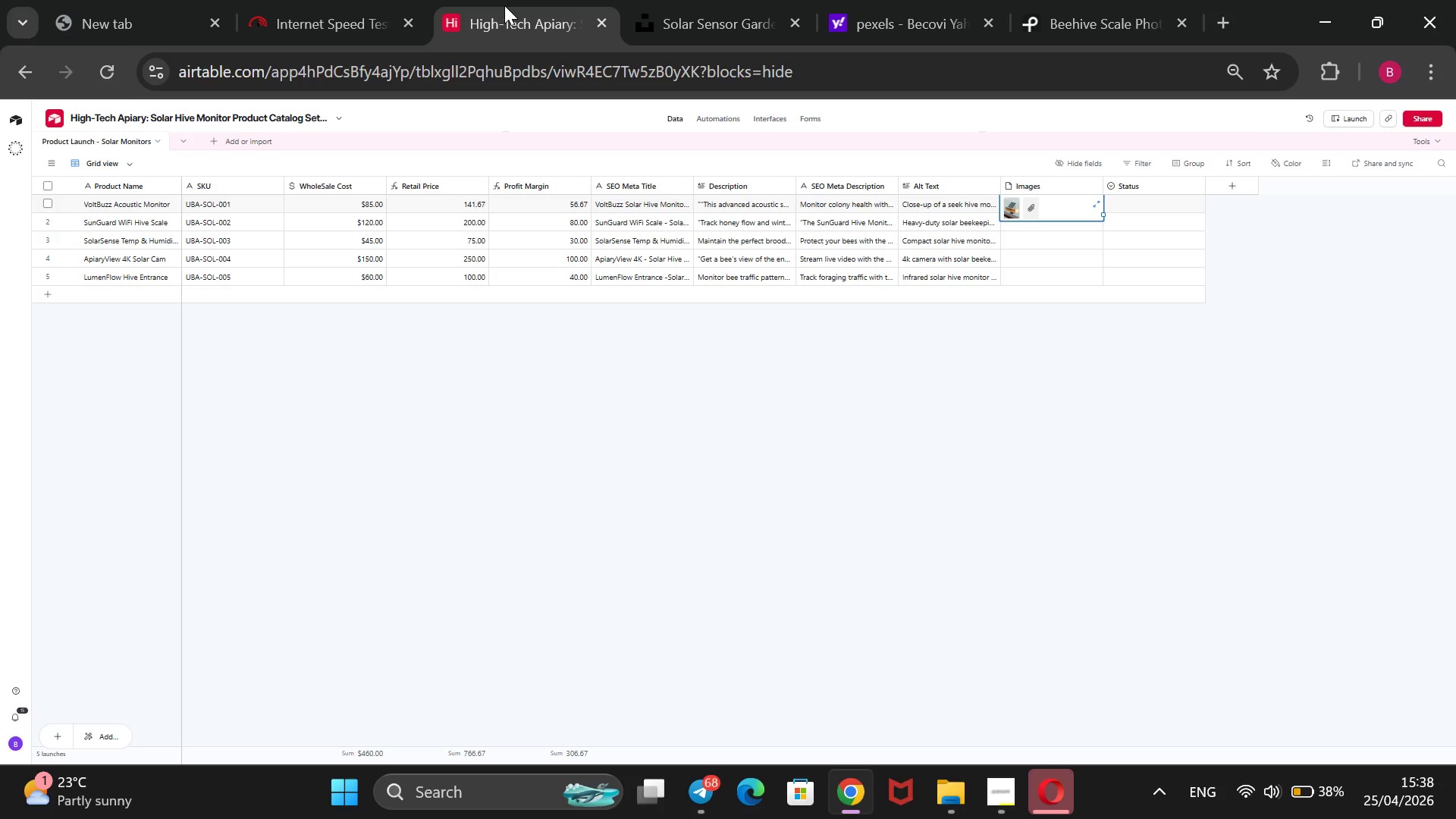 
left_click([1086, 17])
 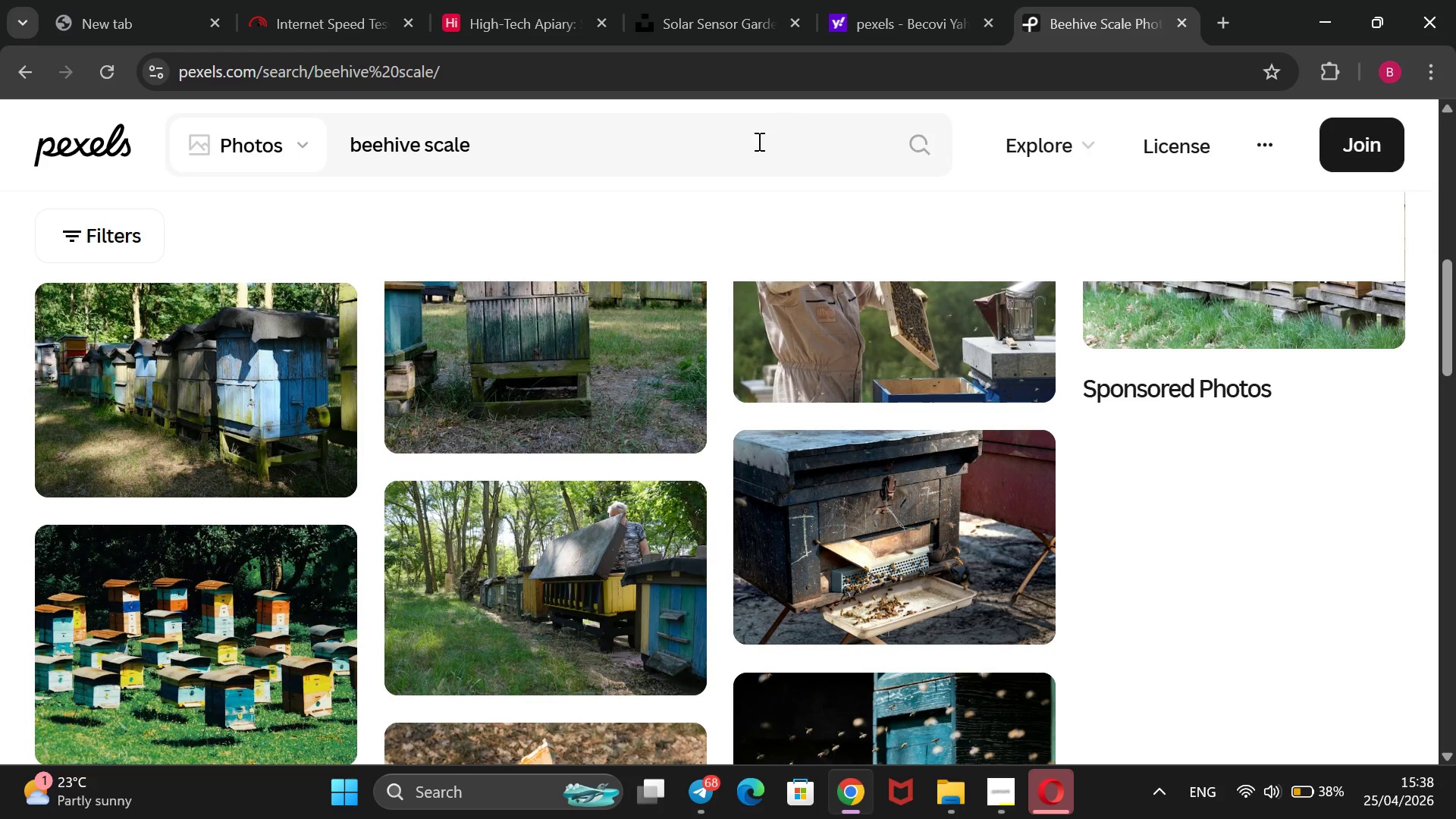 
left_click_drag(start_coordinate=[750, 151], to_coordinate=[354, 165])
 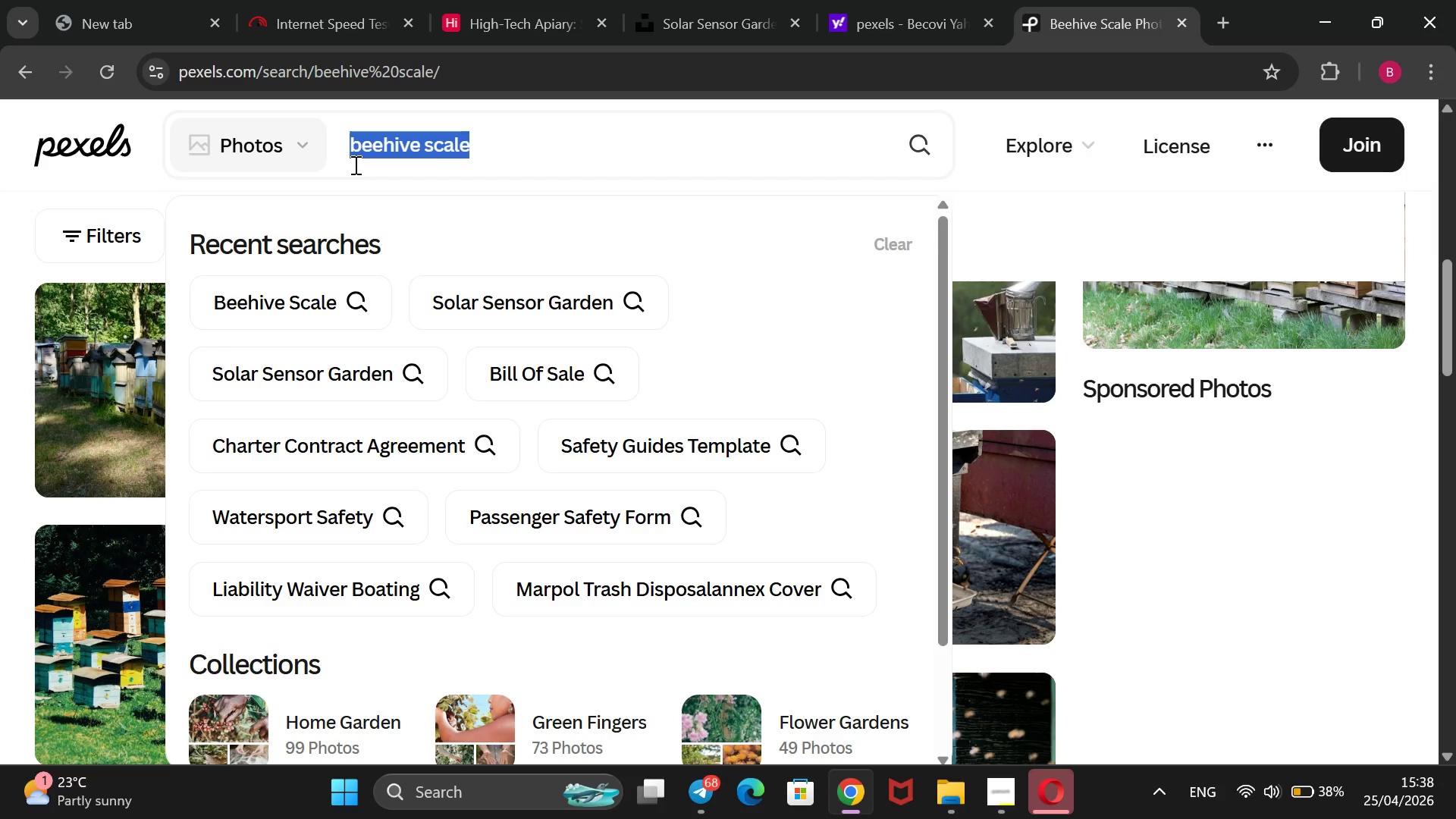 
key(Backspace)
type(smartw)
key(Backspace)
type( weight sensor)
 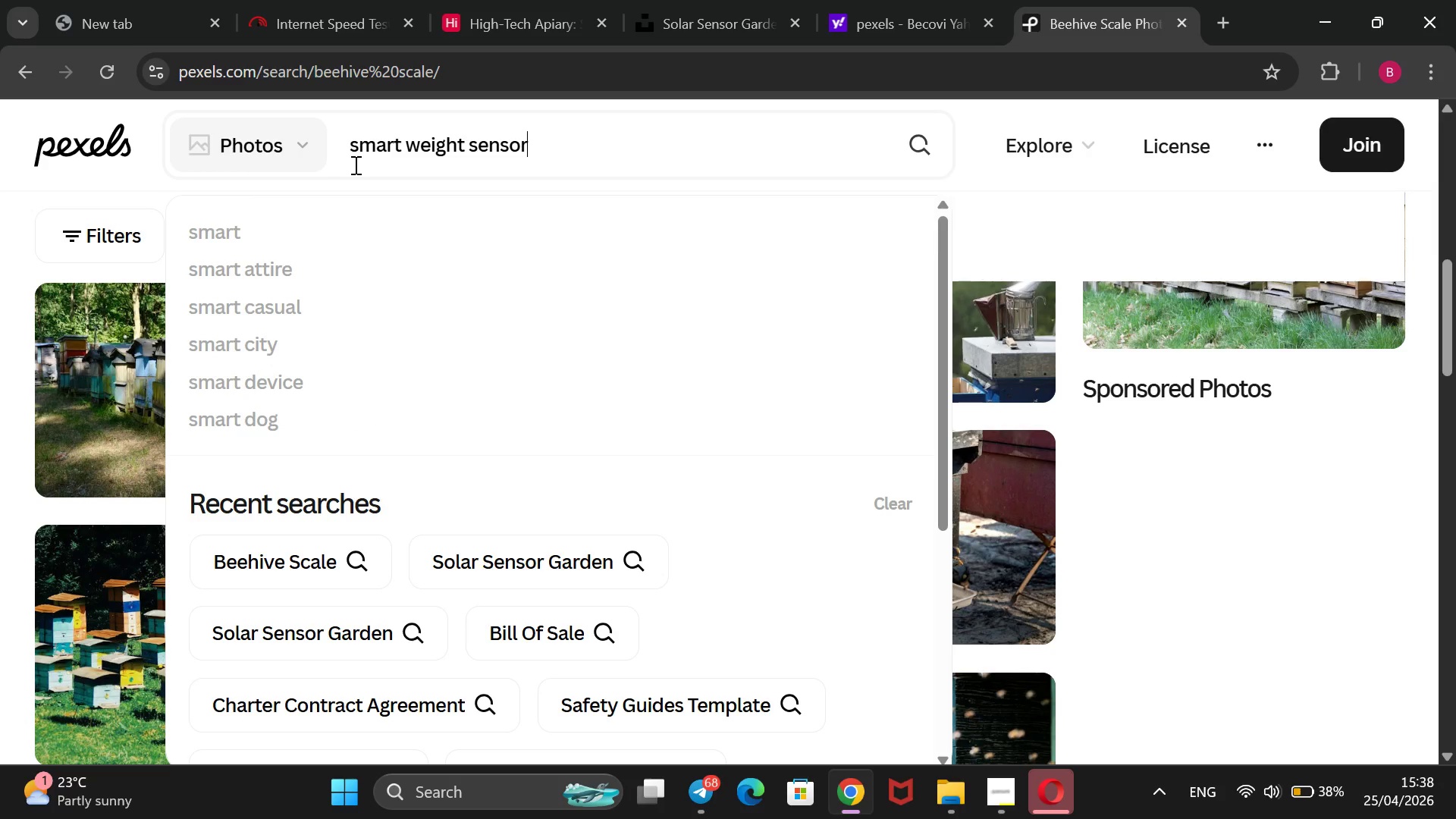 
key(Enter)
 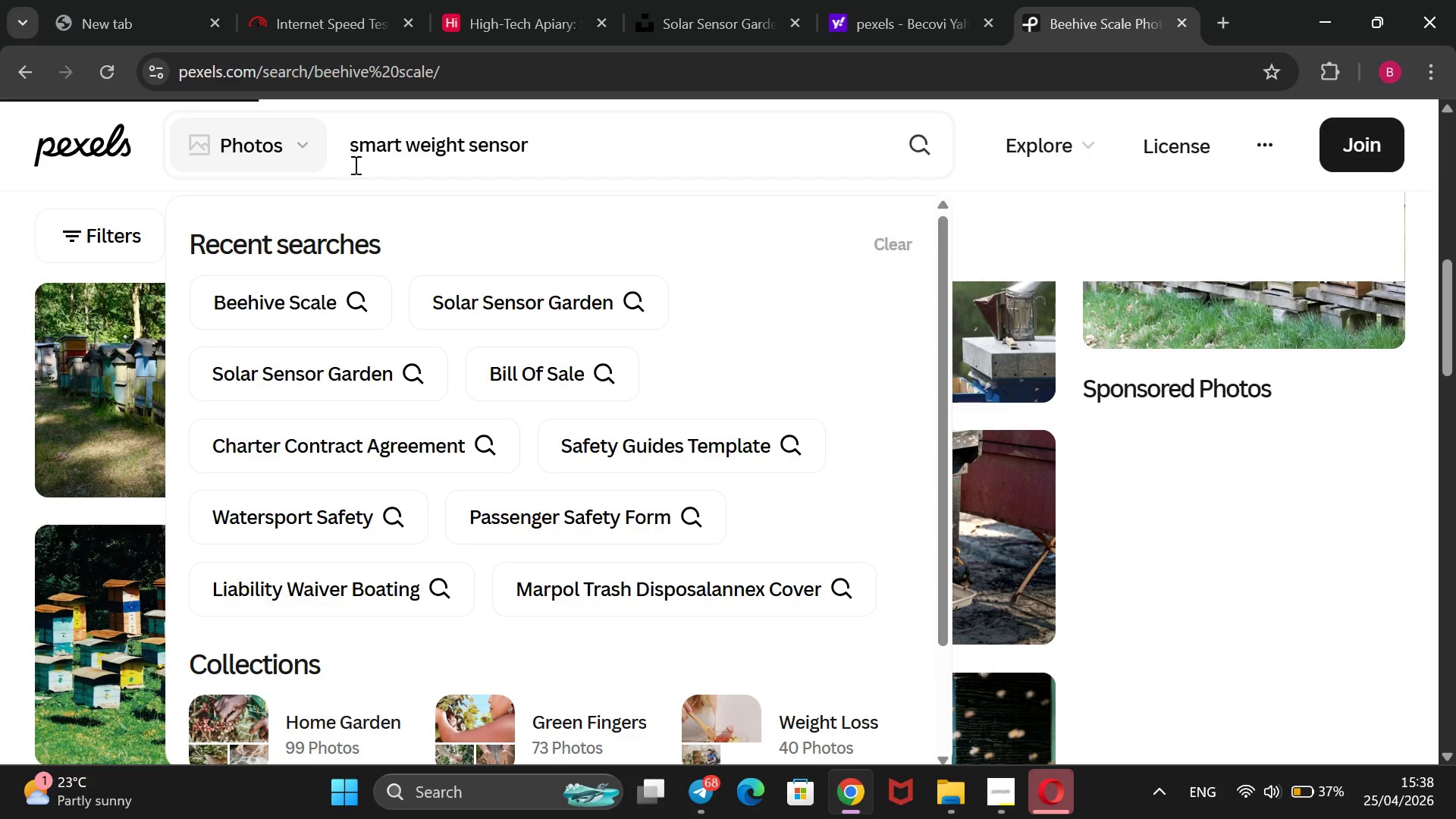 
wait(11.53)
 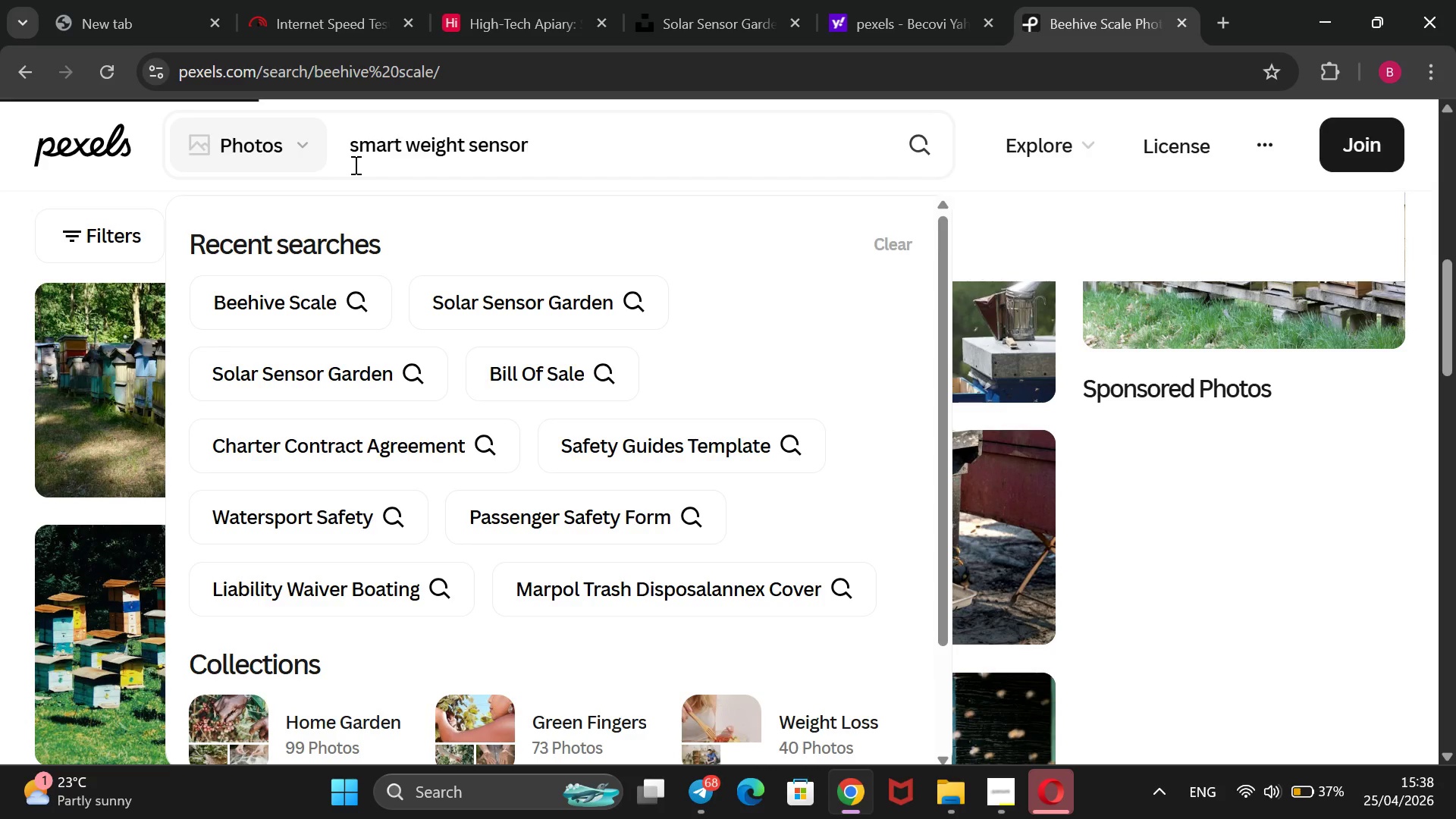 
scroll: coordinate [561, 413], scroll_direction: down, amount: 10.0
 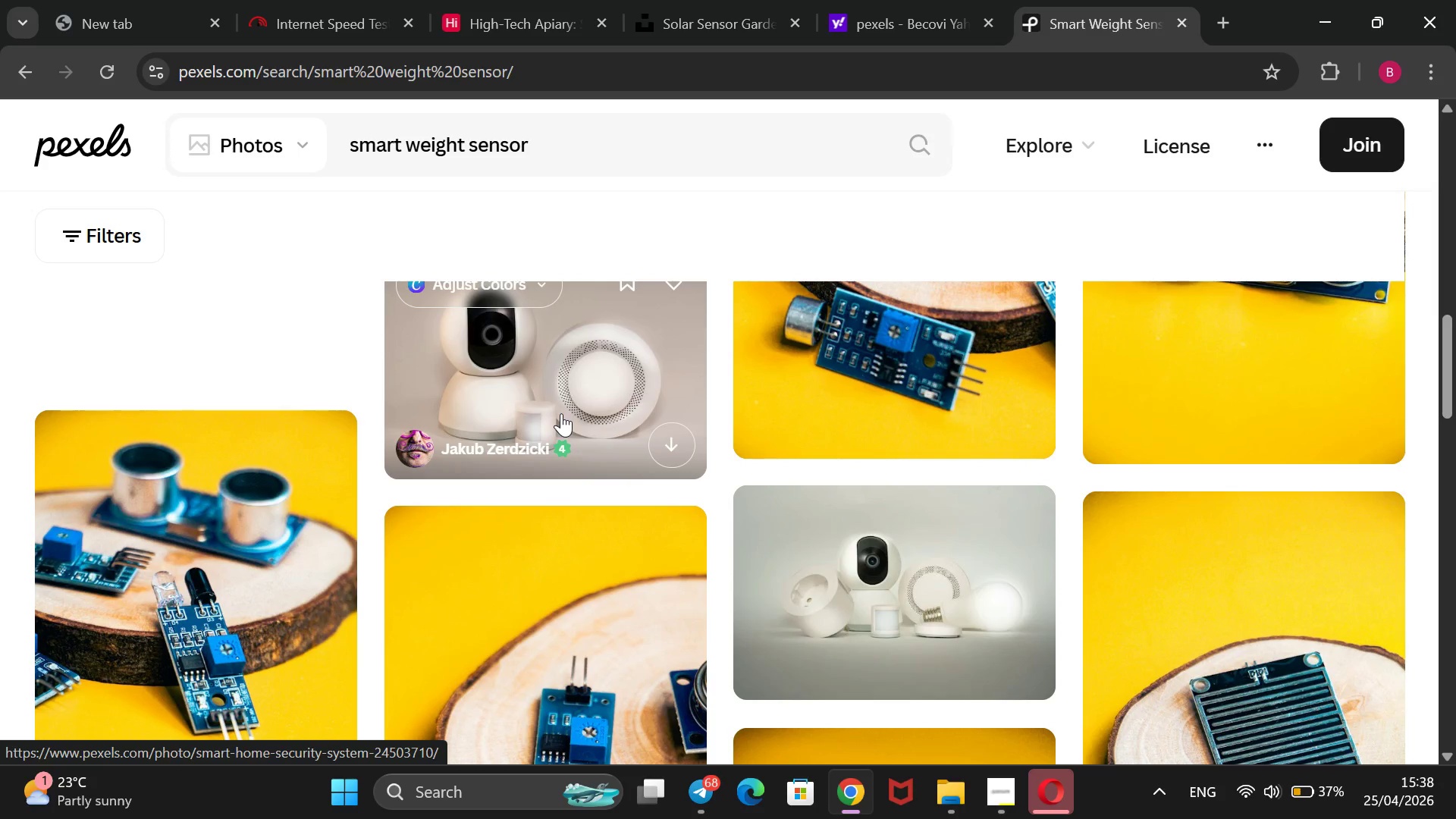 
scroll: coordinate [561, 413], scroll_direction: none, amount: 0.0
 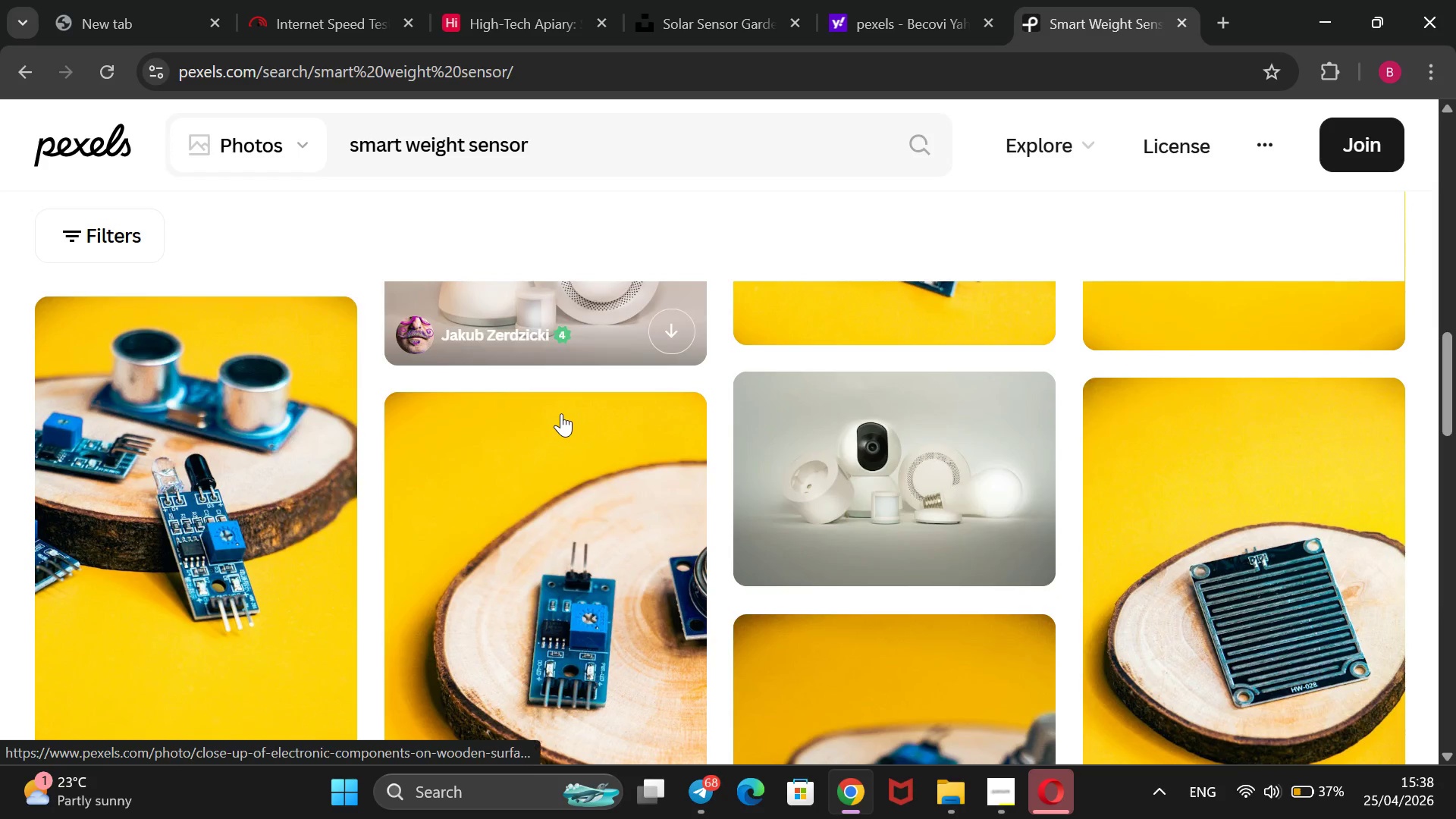 
scroll: coordinate [526, 570], scroll_direction: down, amount: 9.0
 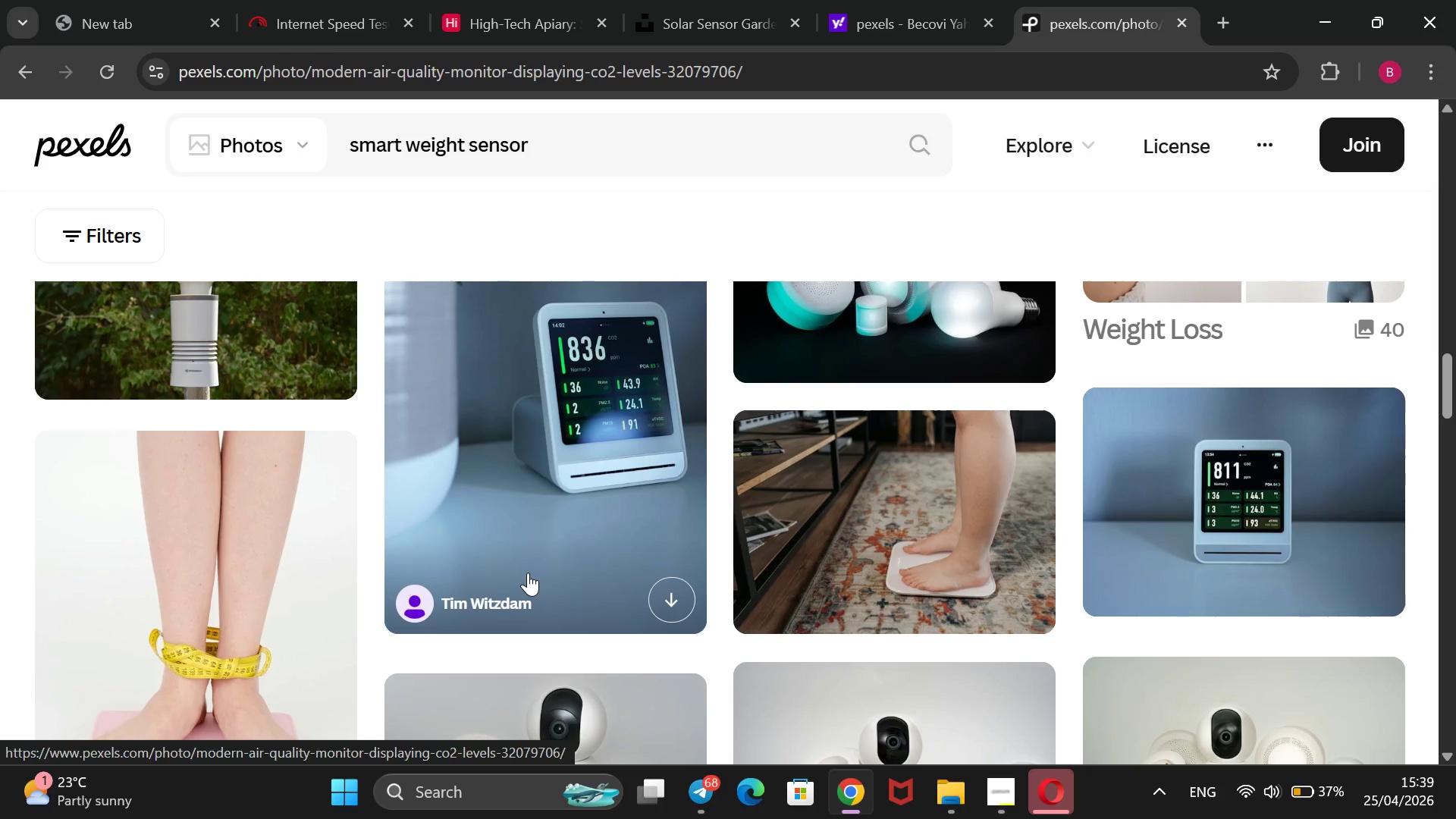 
wait(7.83)
 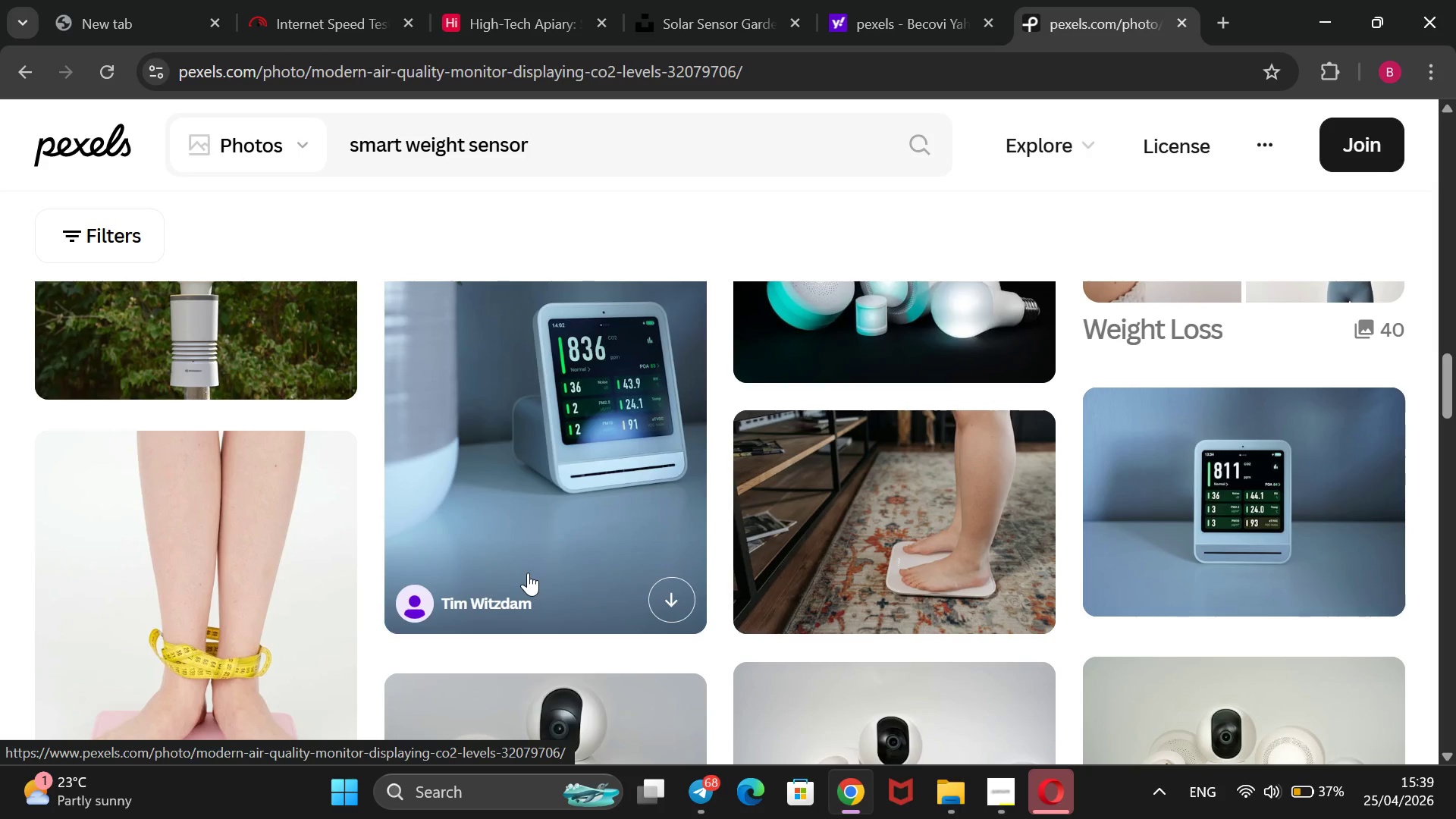 
scroll: coordinate [819, 556], scroll_direction: down, amount: 6.0
 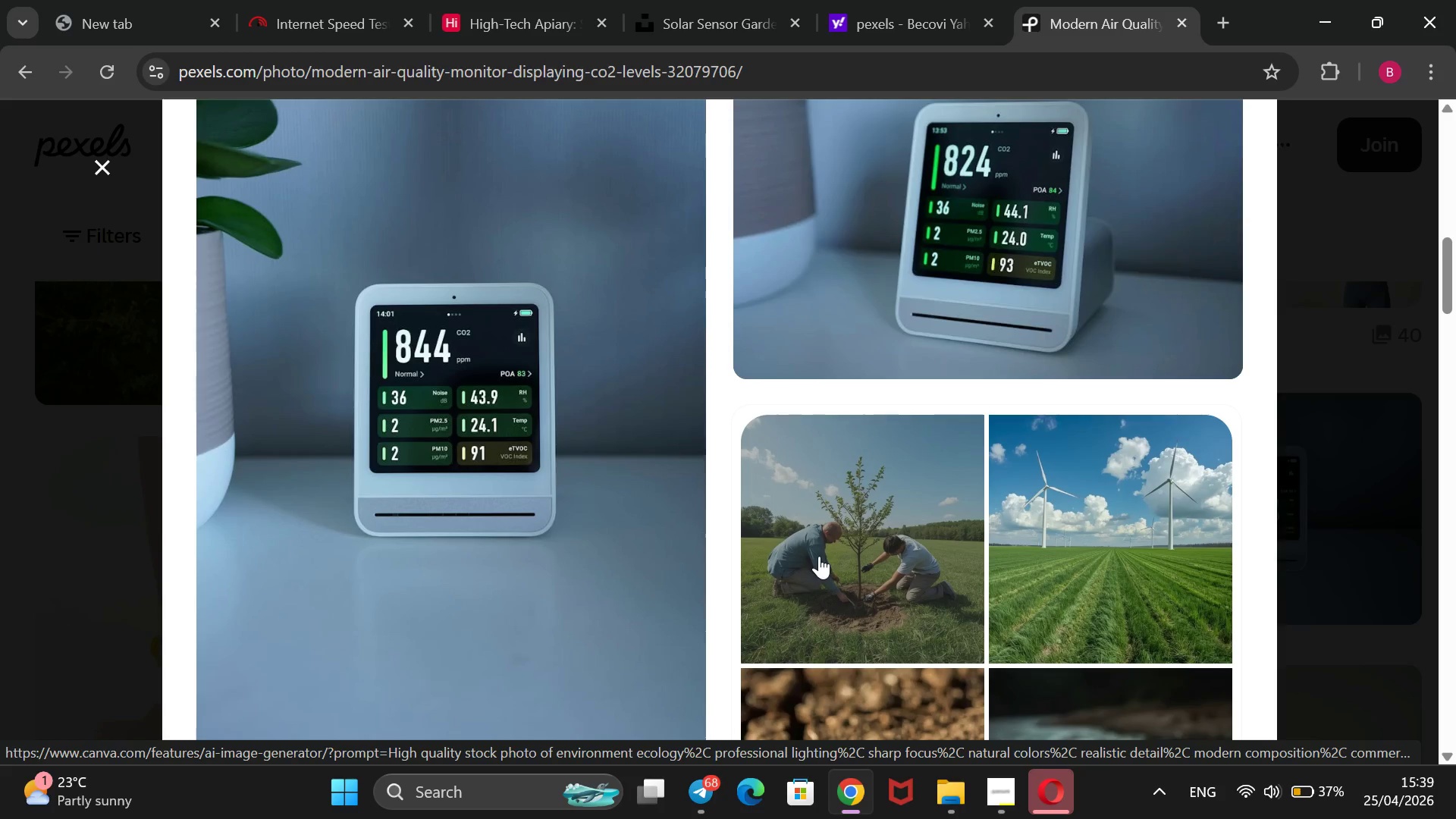 
scroll: coordinate [819, 556], scroll_direction: up, amount: 12.0
 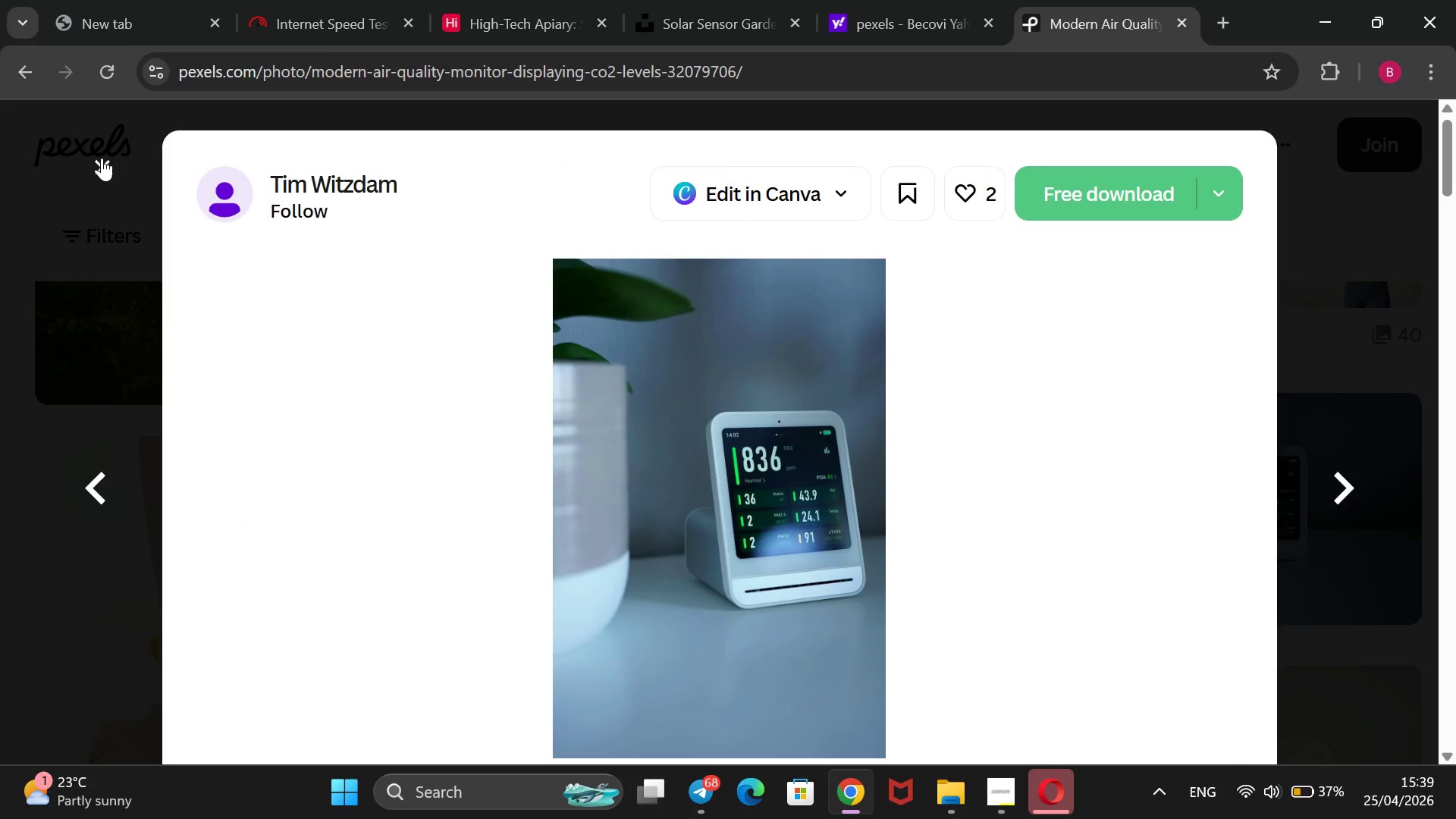 
left_click([105, 156])
 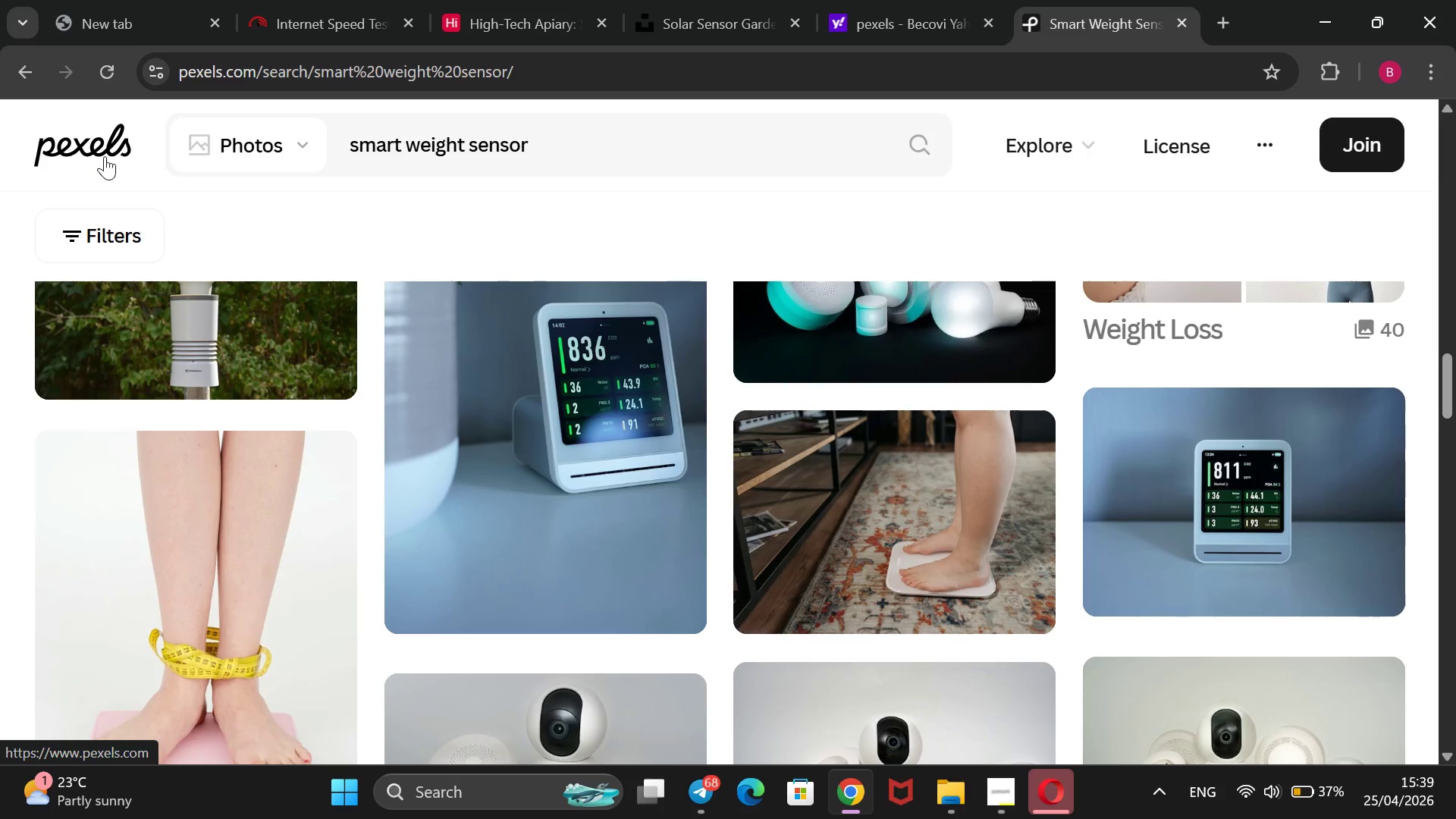 
scroll: coordinate [534, 338], scroll_direction: up, amount: 9.0
 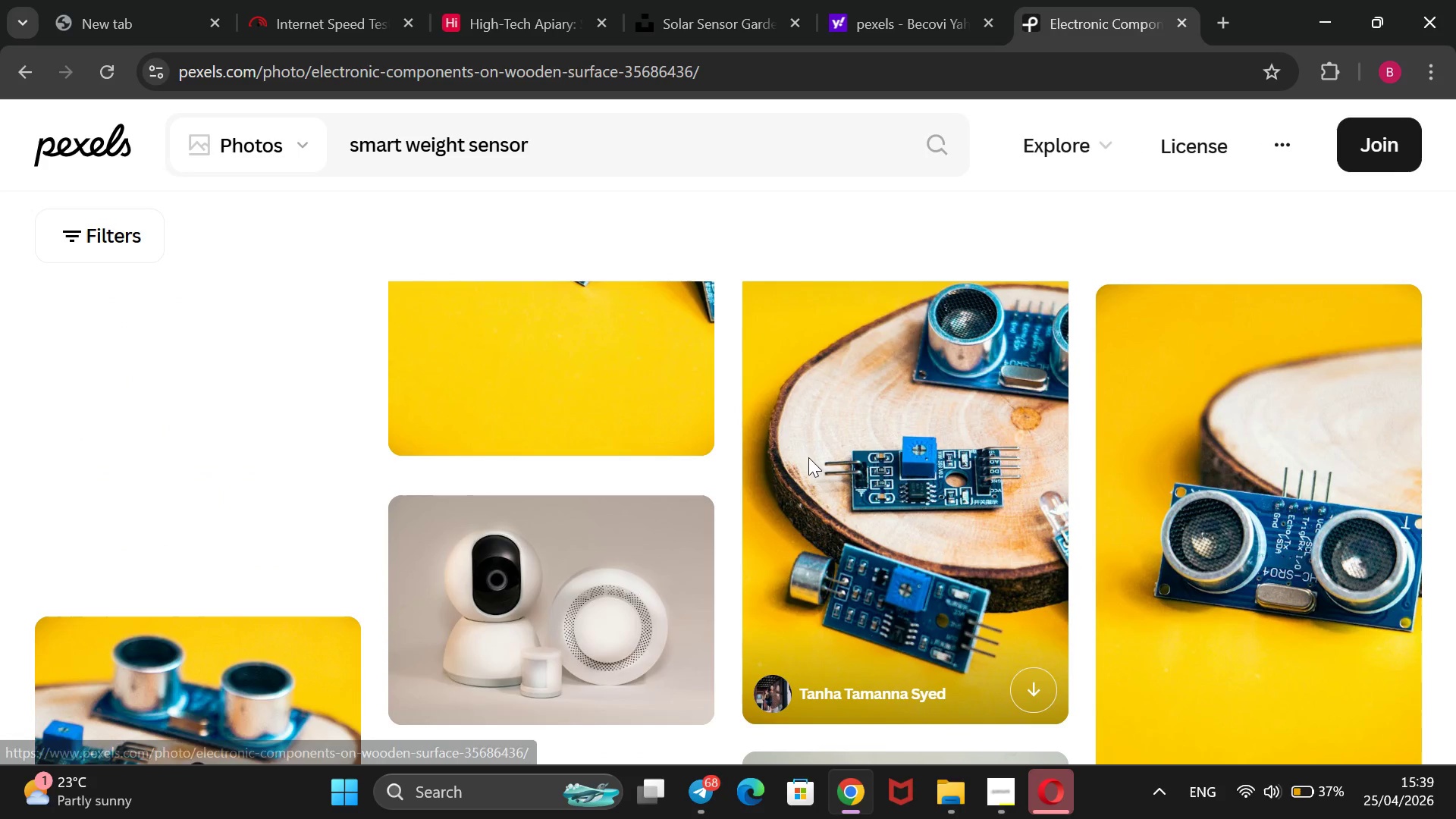 
wait(8.91)
 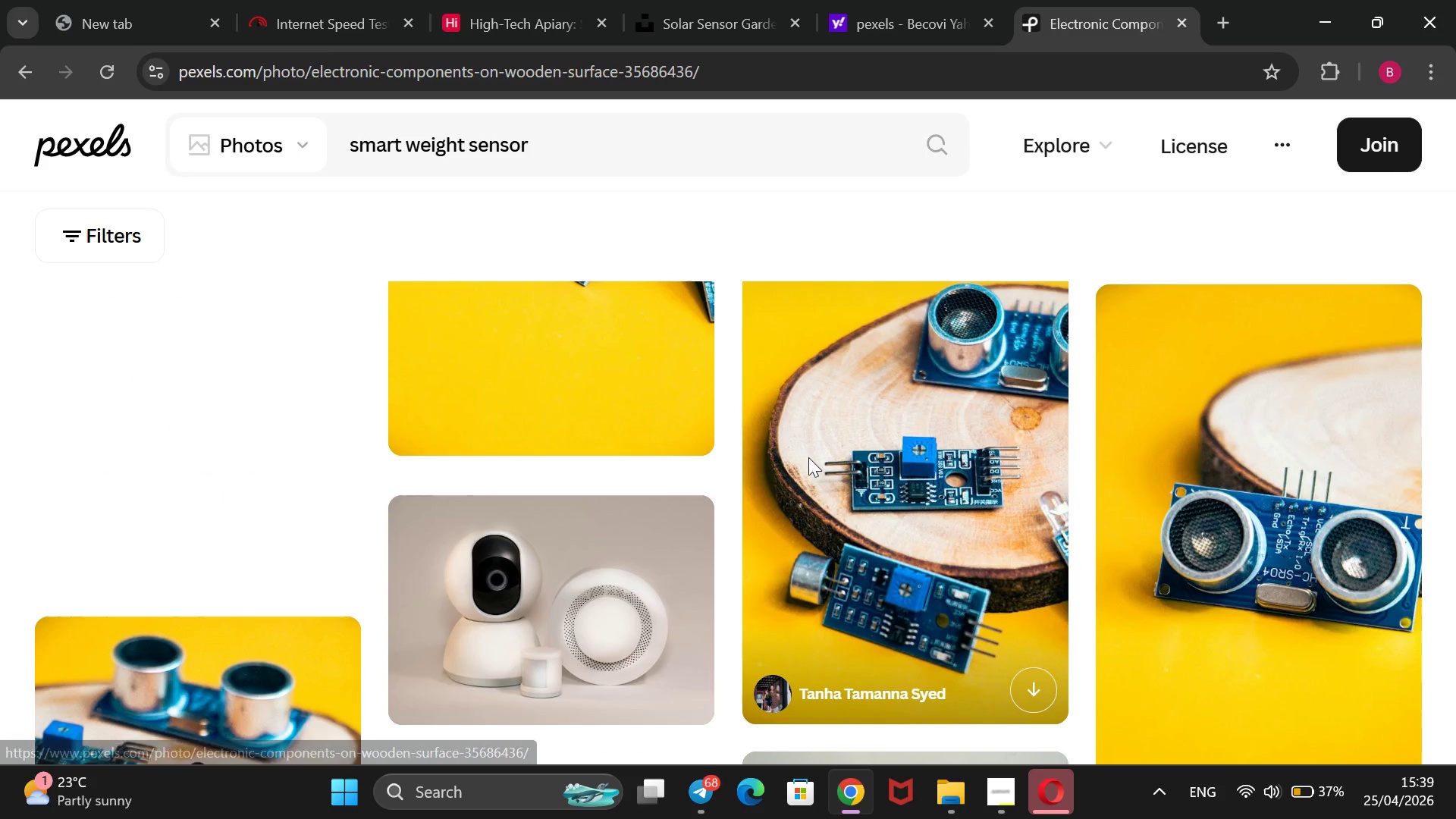 
scroll: coordinate [694, 682], scroll_direction: down, amount: 16.0
 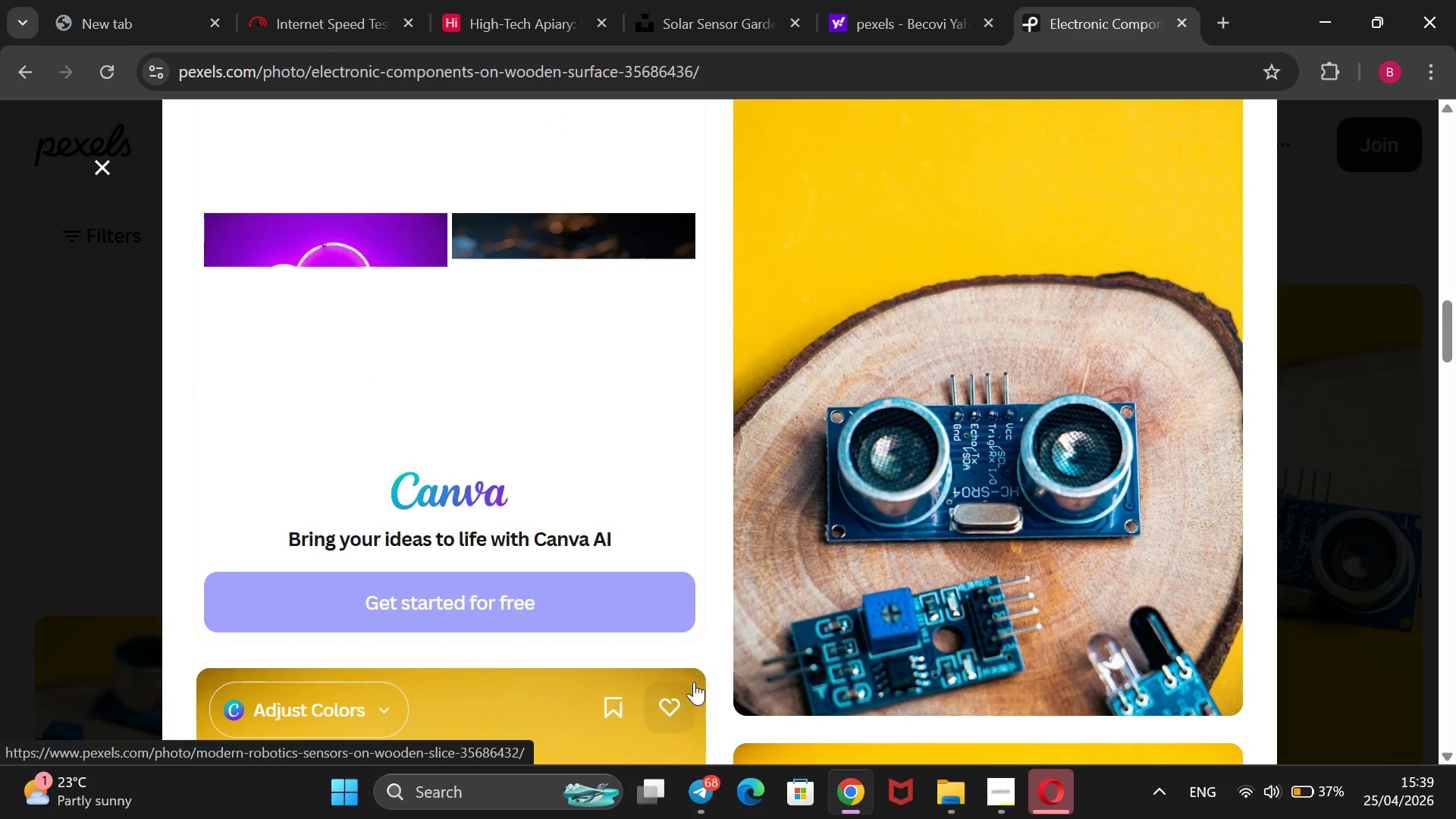 
scroll: coordinate [694, 682], scroll_direction: up, amount: 27.0
 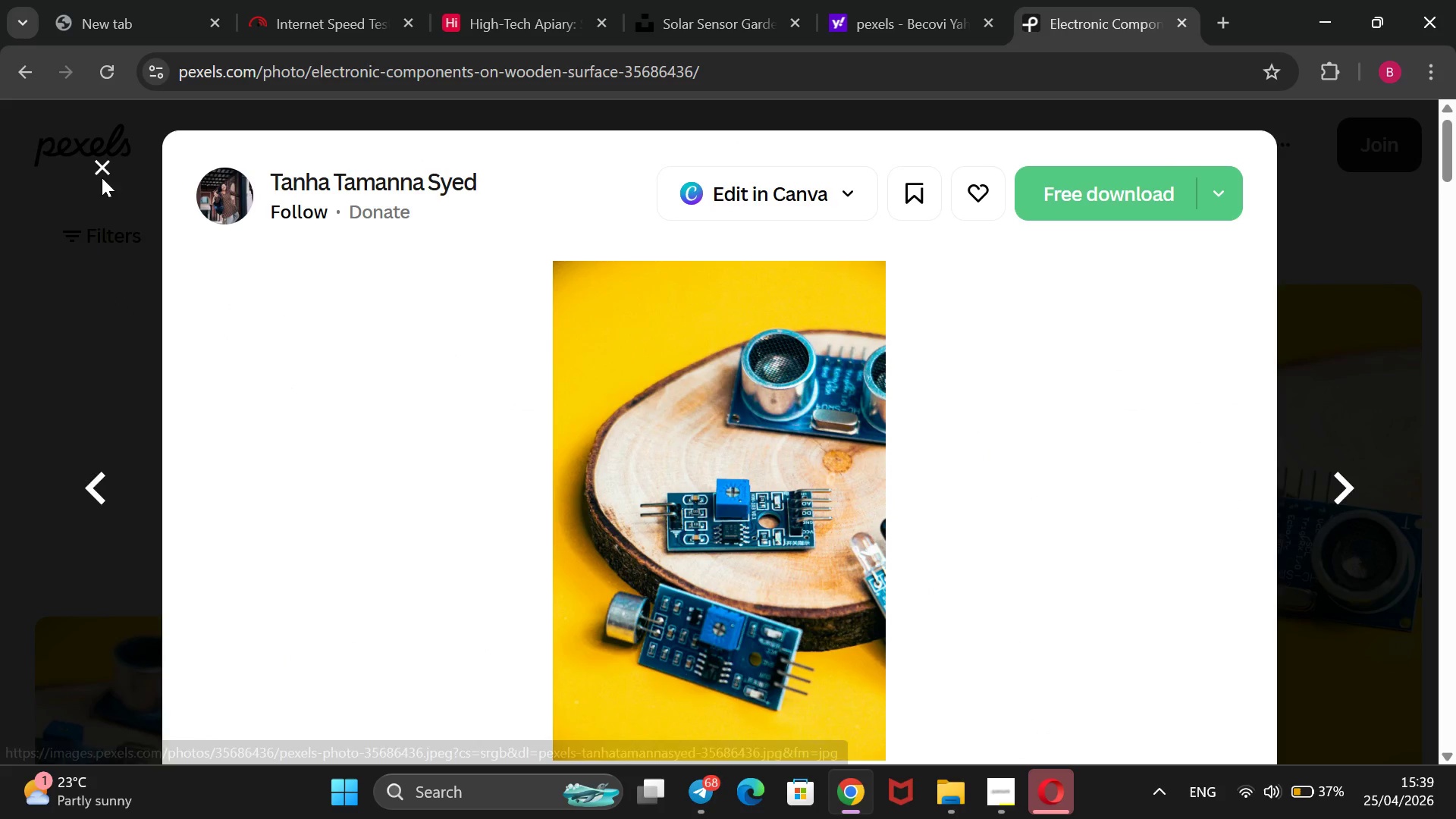 
left_click([103, 174])